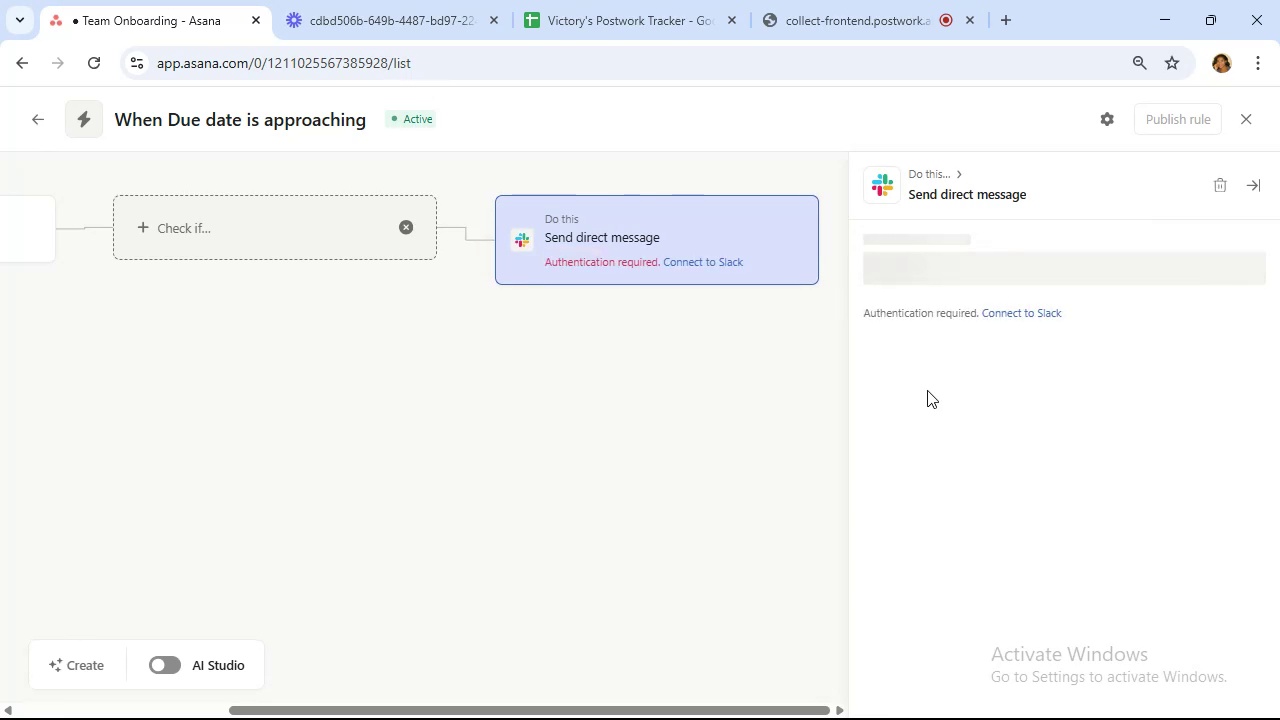 
left_click([815, 233])
 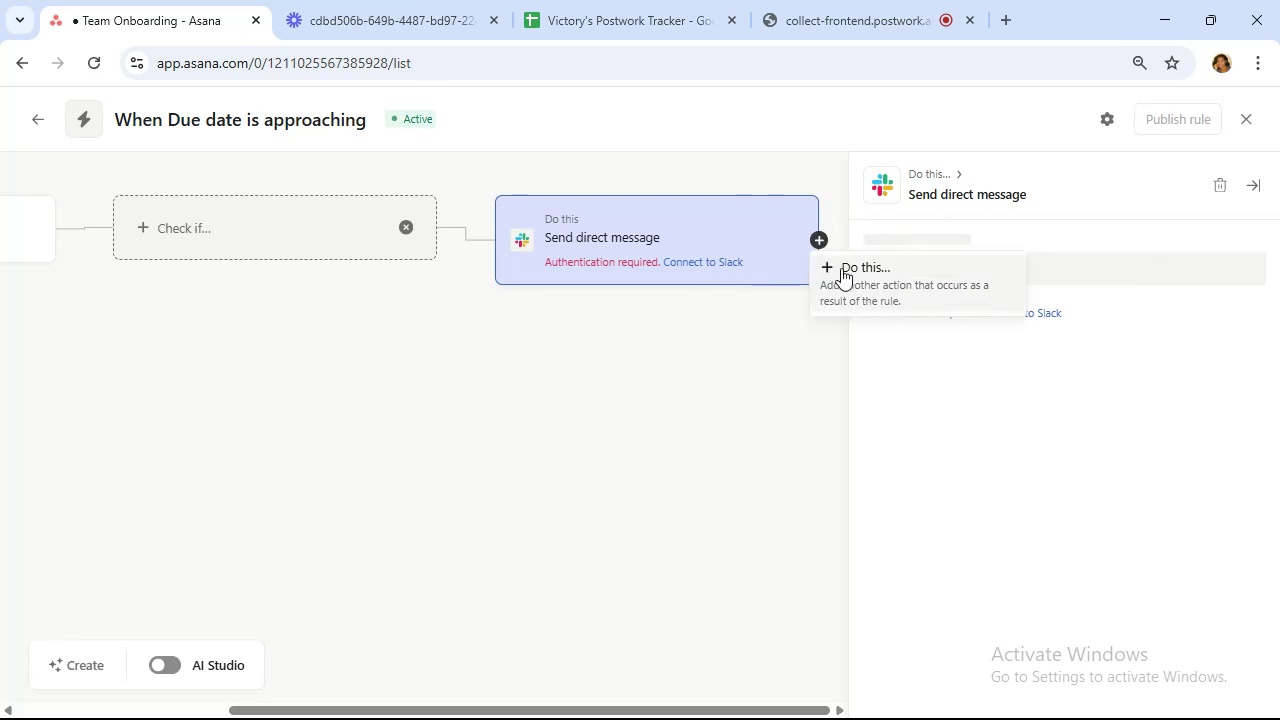 
left_click([844, 268])
 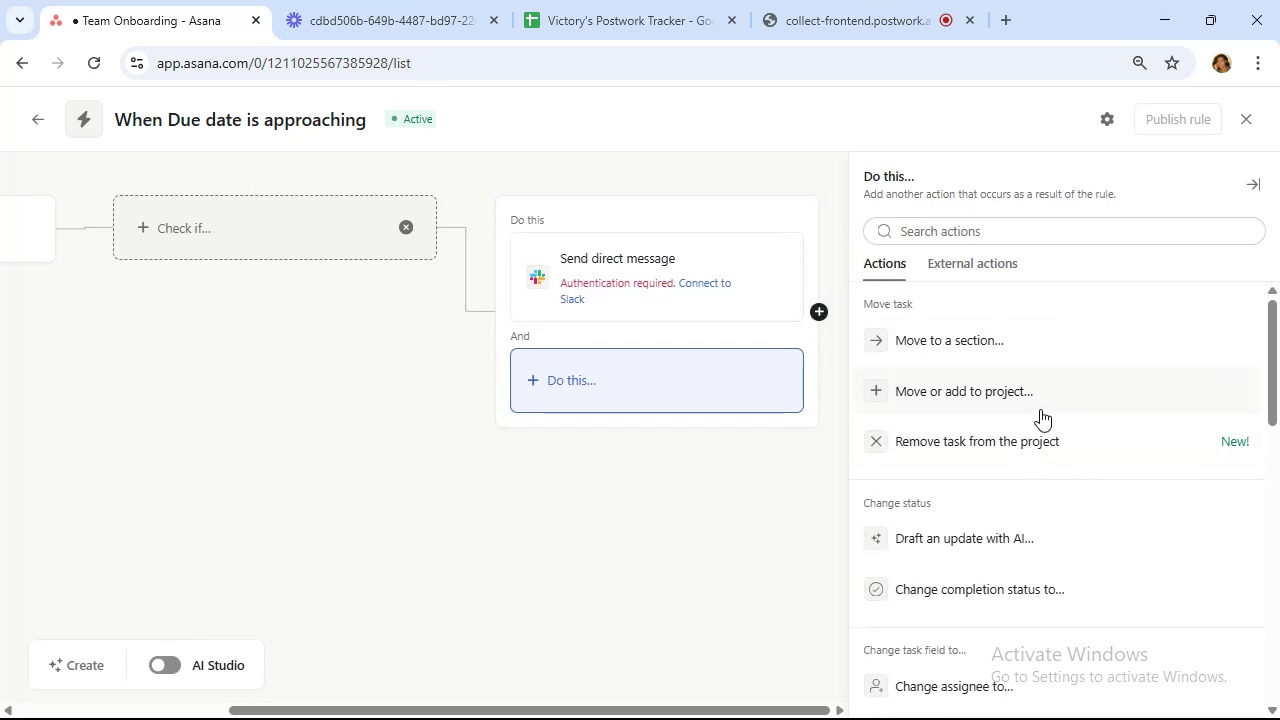 
wait(5.86)
 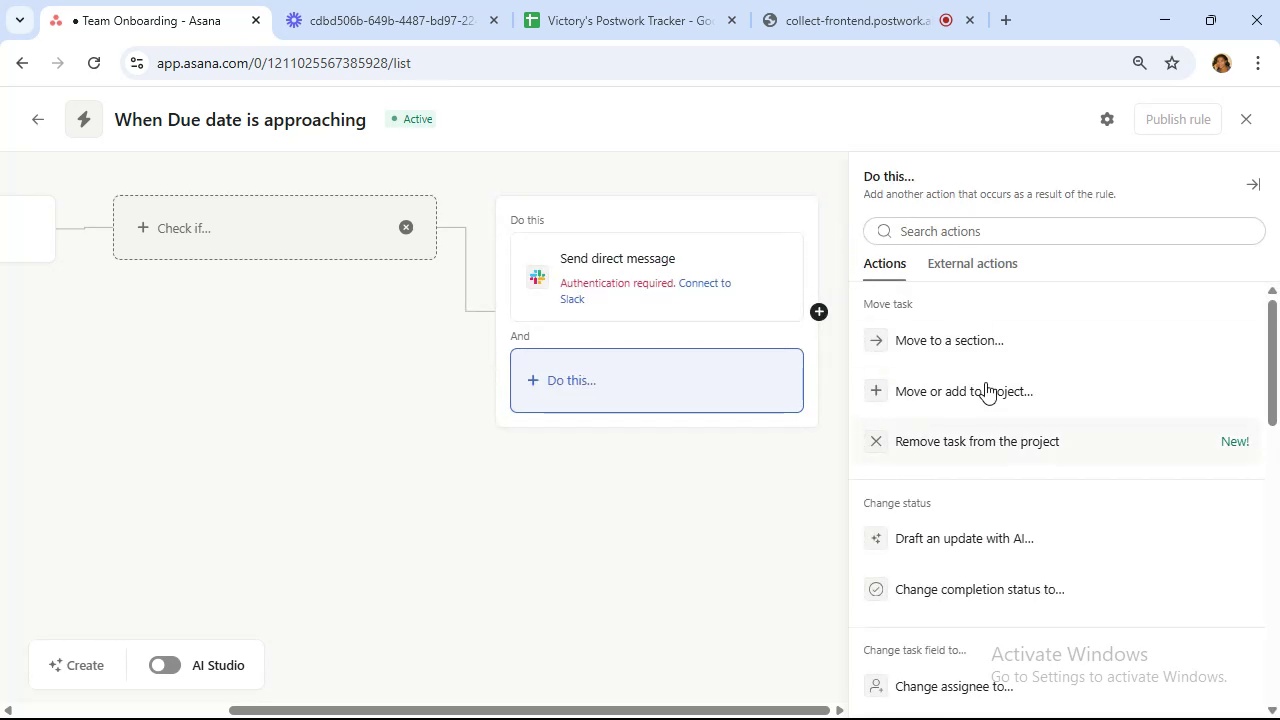 
scroll: coordinate [1053, 391], scroll_direction: down, amount: 9.0
 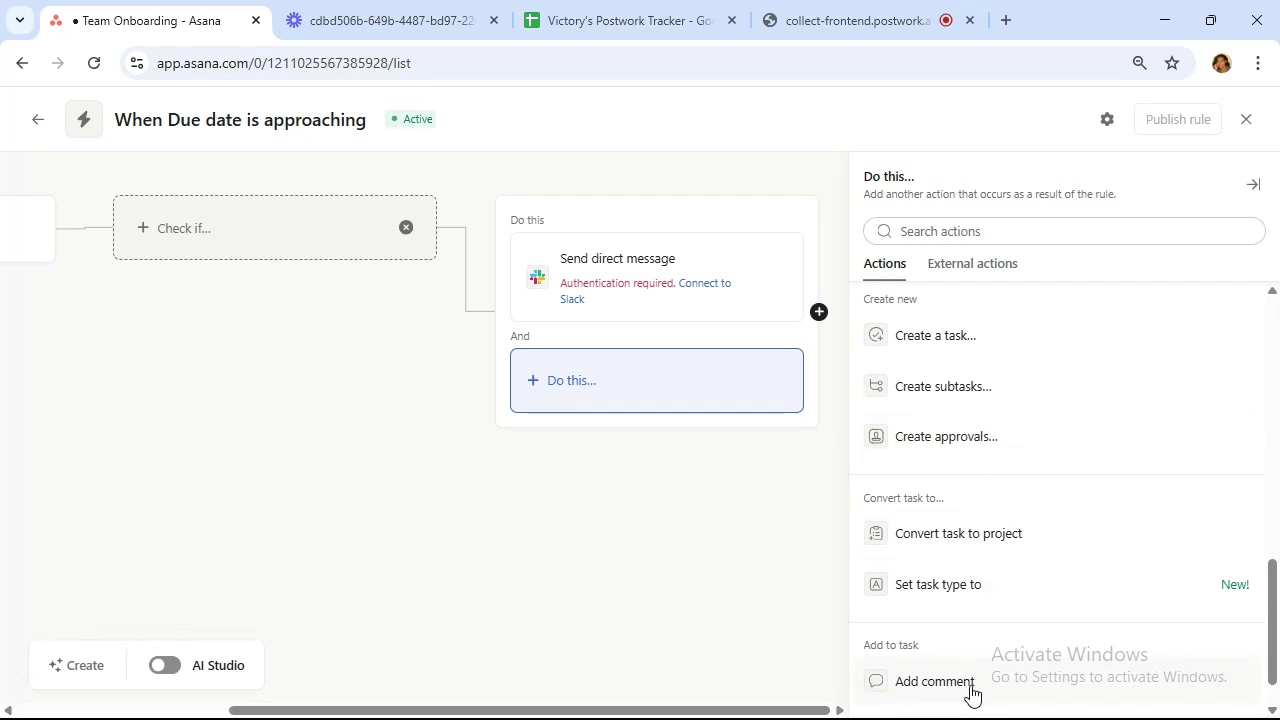 
wait(13.21)
 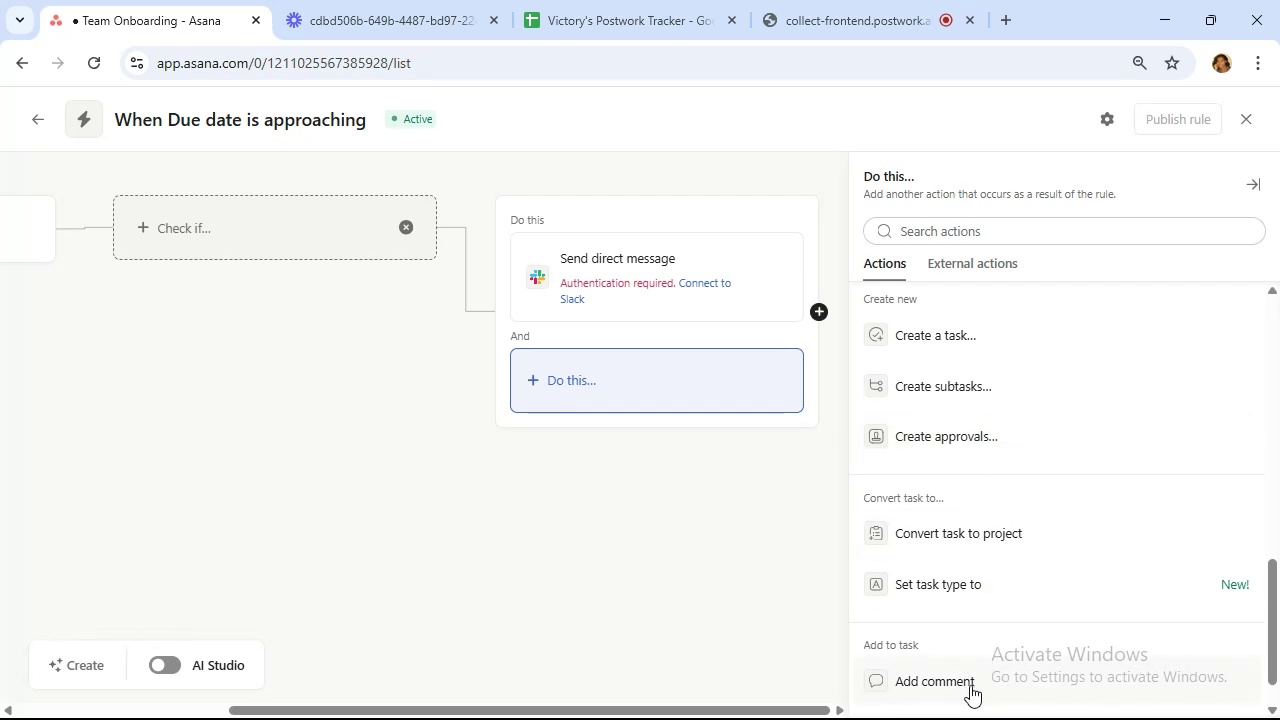 
left_click([998, 319])
 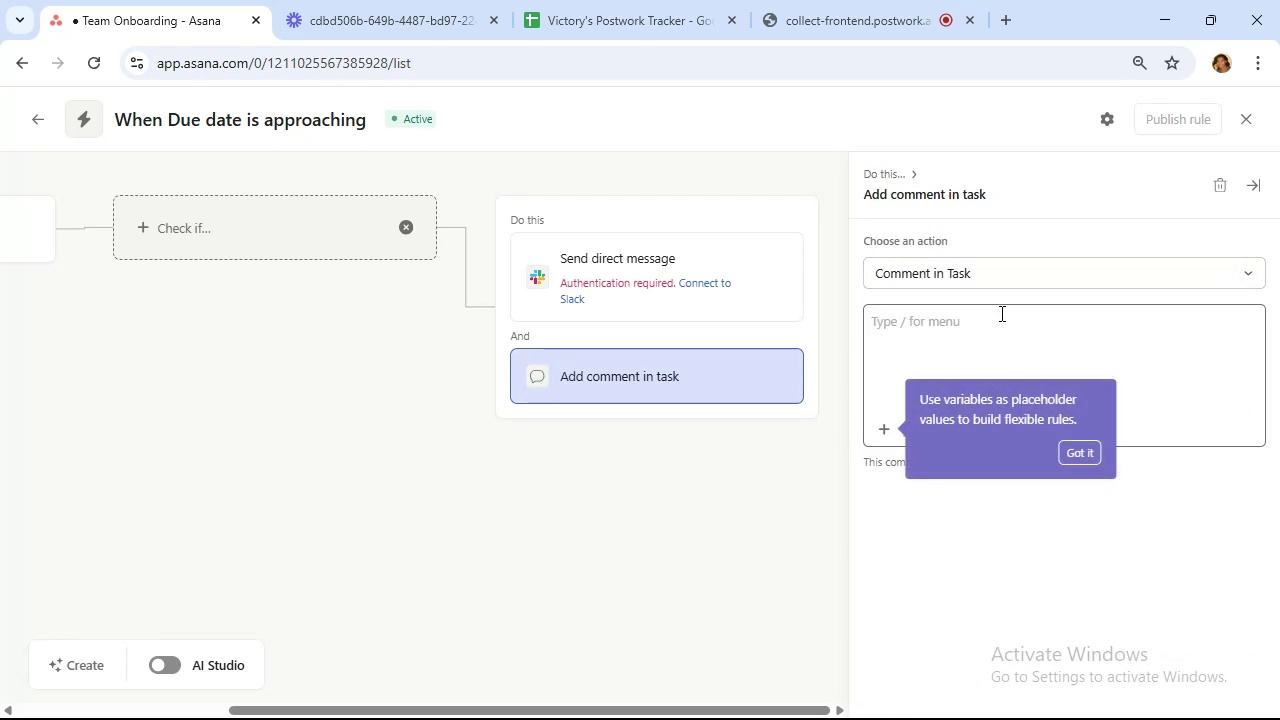 
type(Due dte for )
 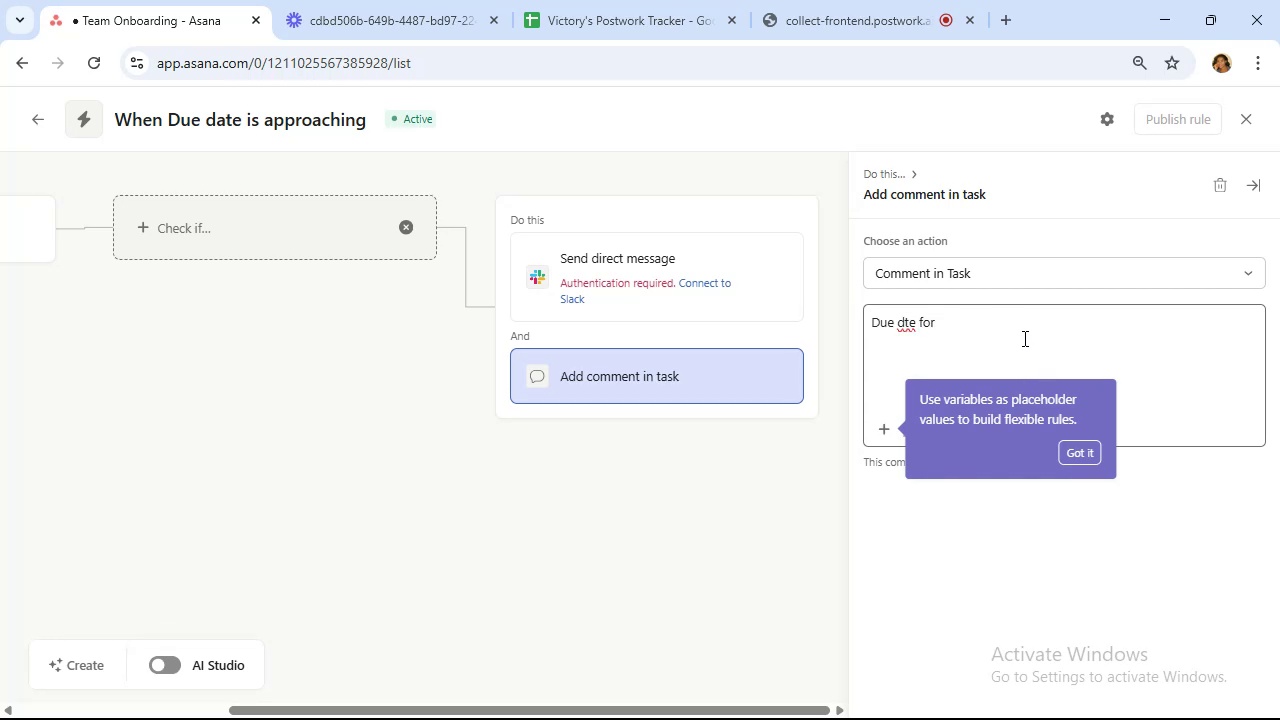 
key(ArrowLeft)
 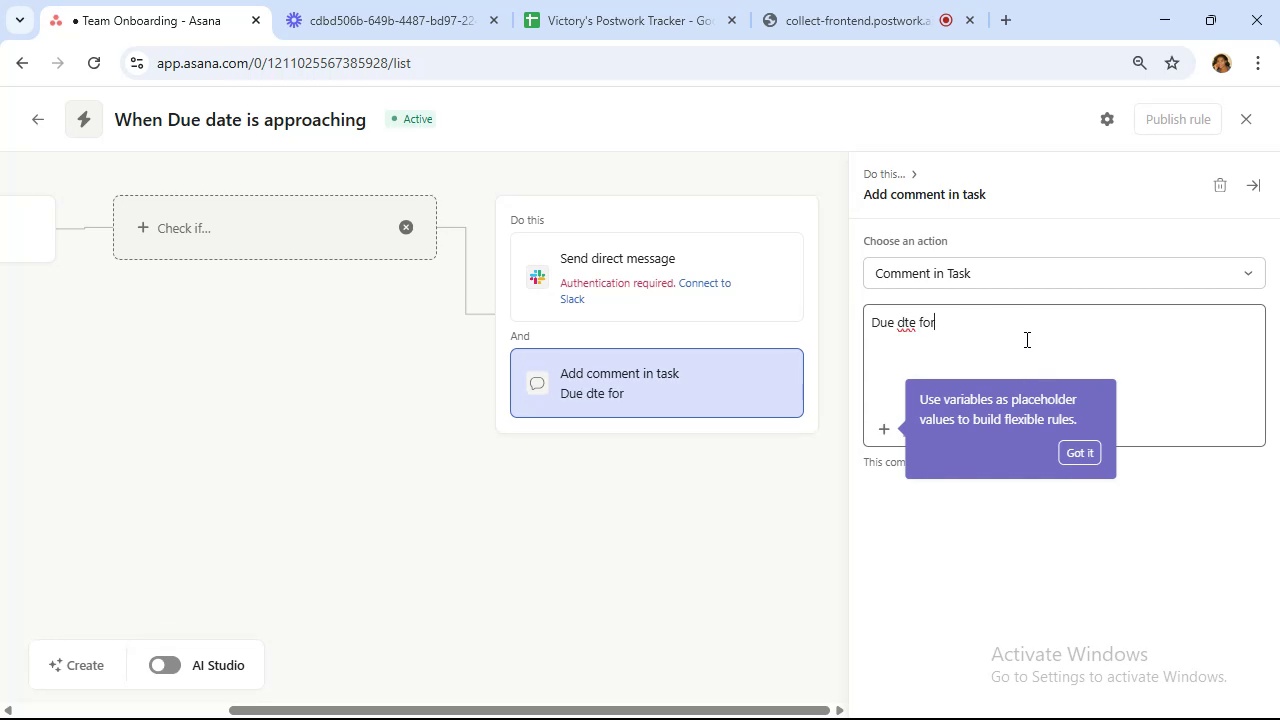 
key(ArrowLeft)
 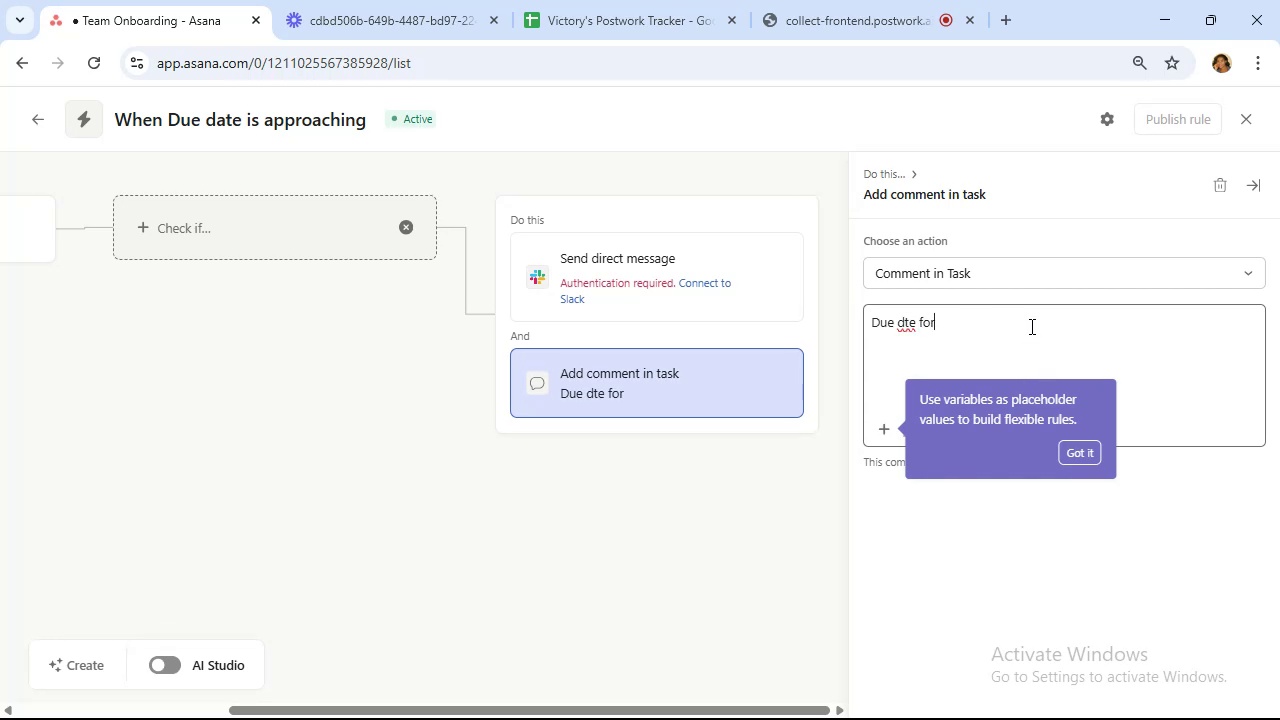 
key(ArrowLeft)
 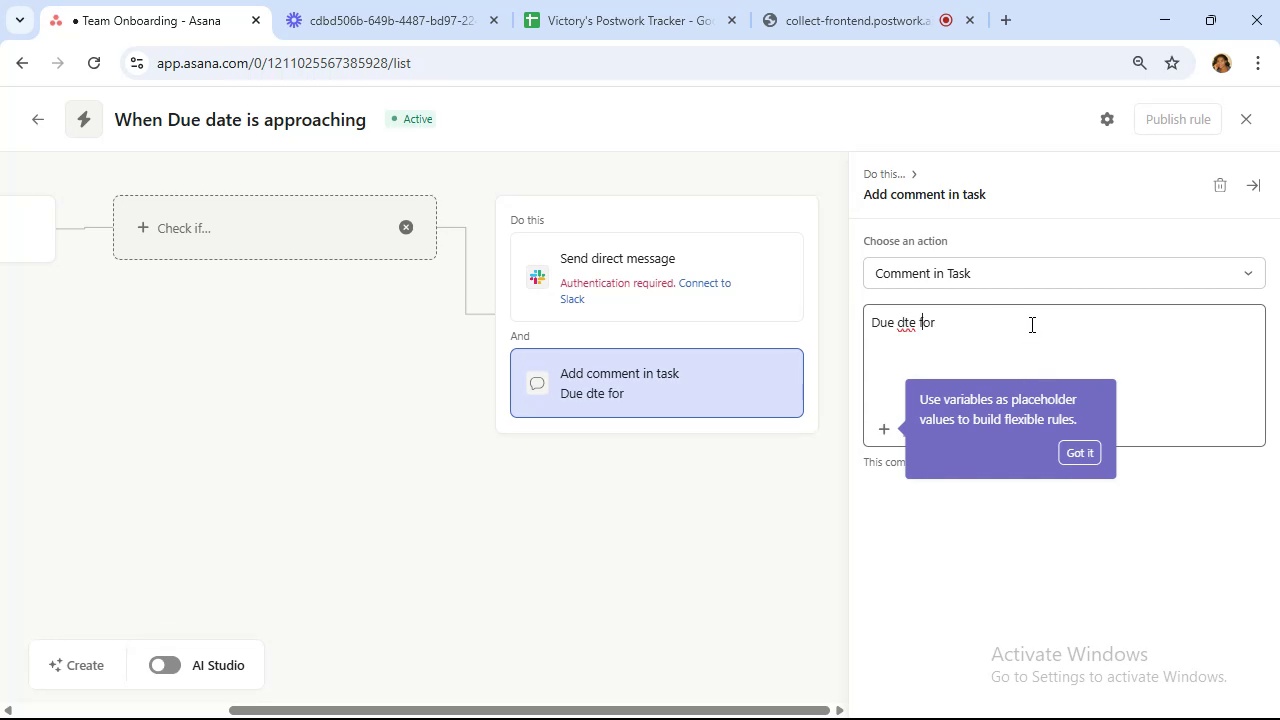 
key(ArrowLeft)
 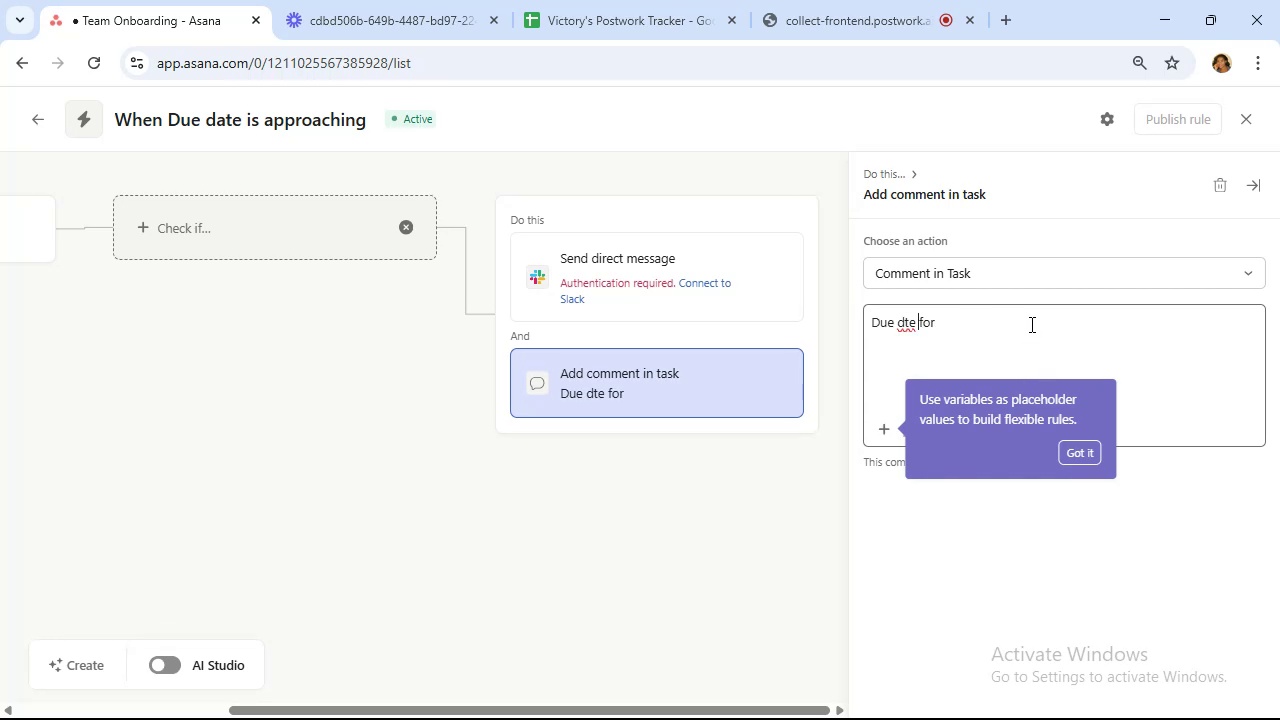 
key(ArrowLeft)
 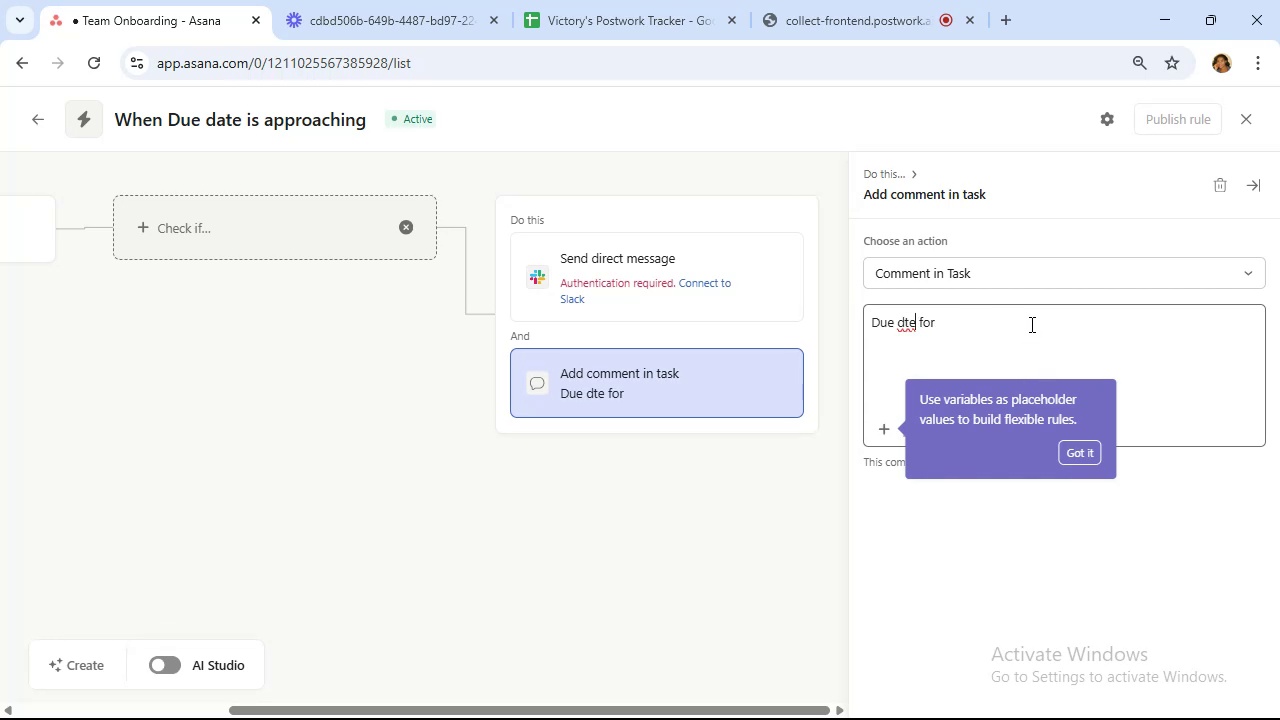 
key(ArrowLeft)
 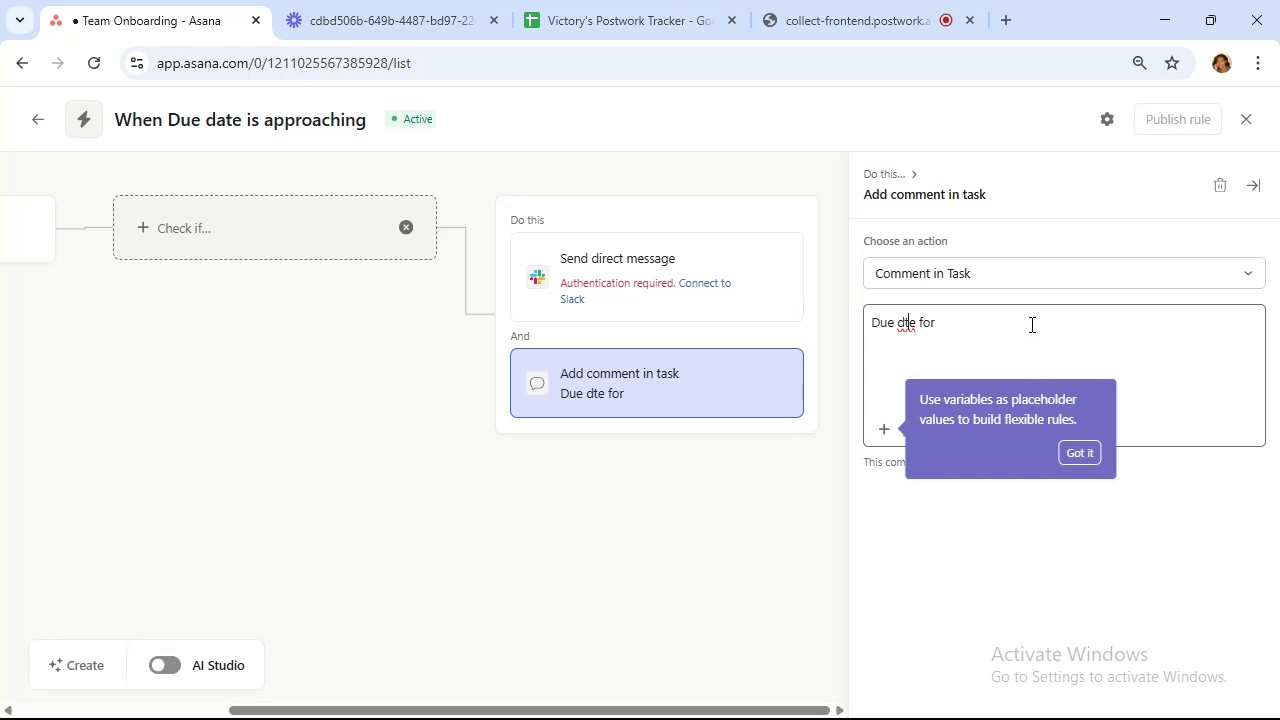 
key(ArrowLeft)
 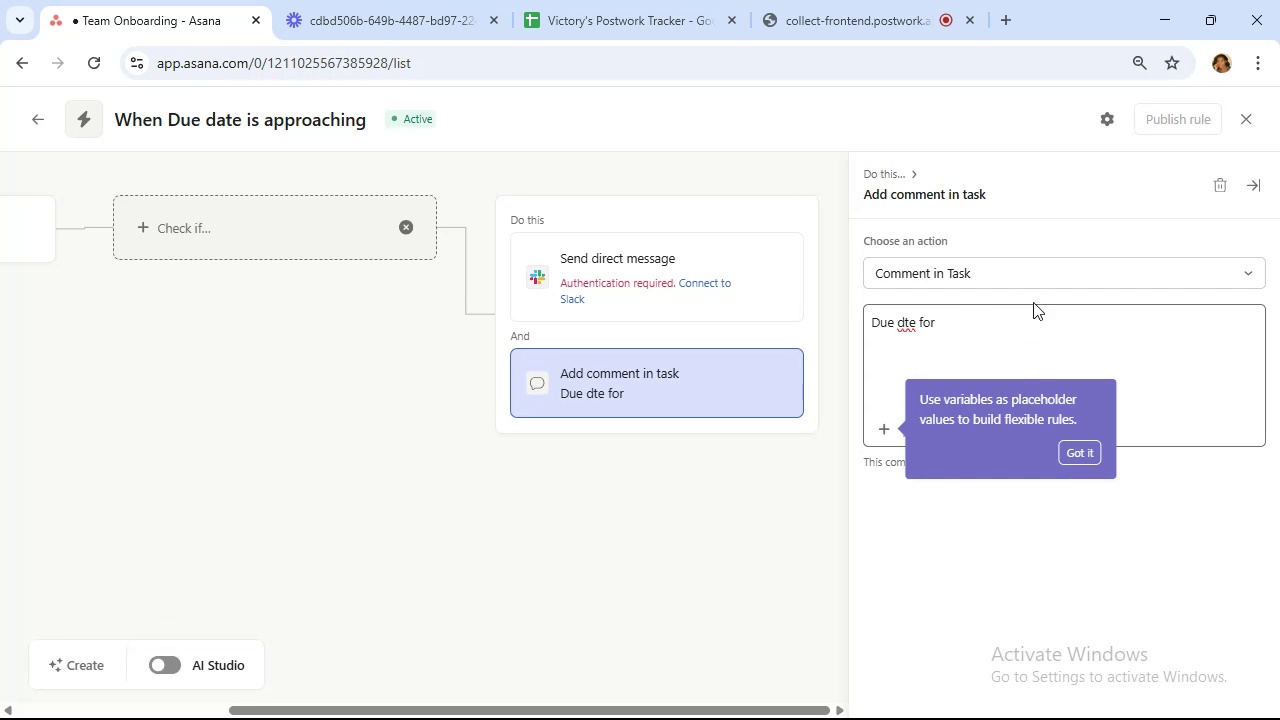 
key(A)
 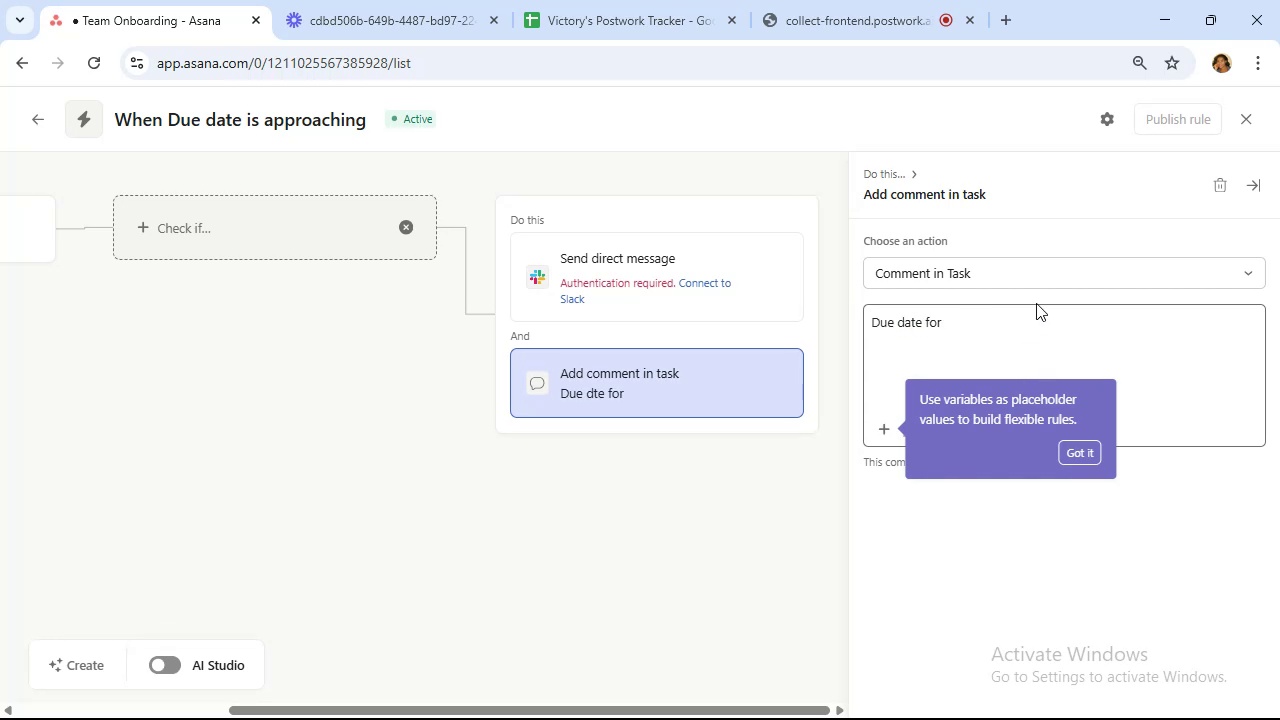 
hold_key(key=ArrowRight, duration=1.38)
 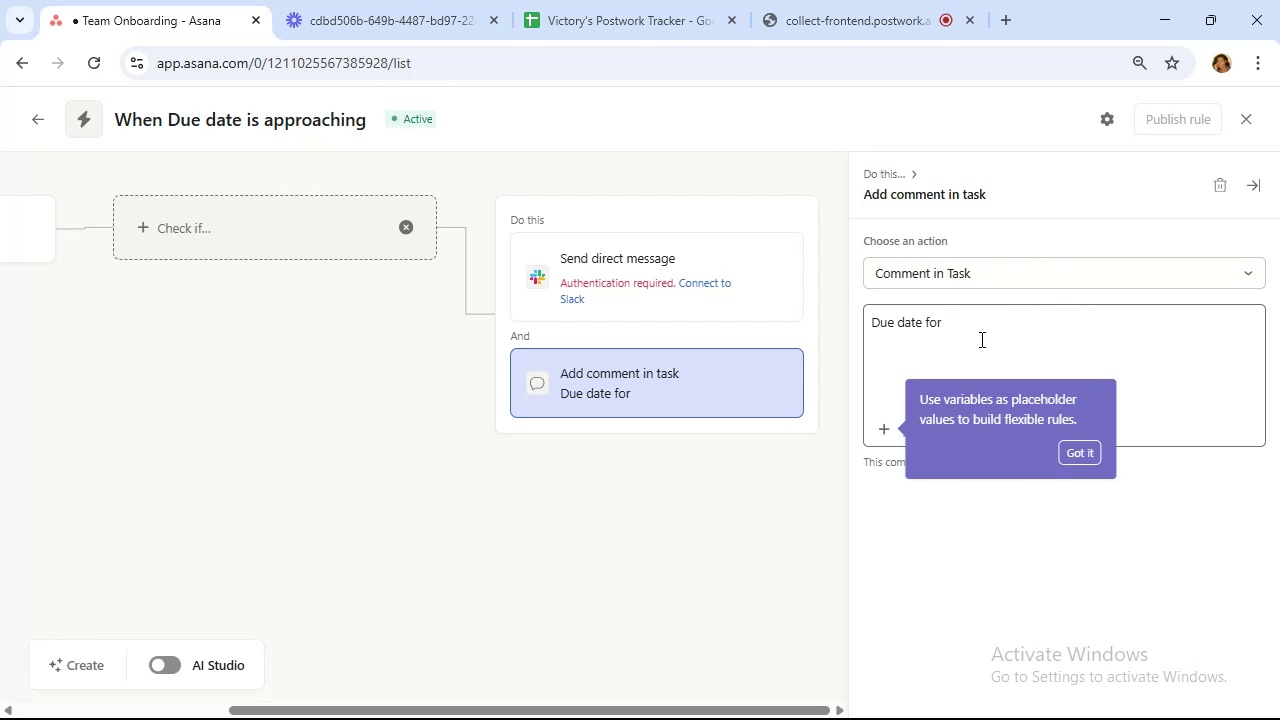 
left_click([892, 432])
 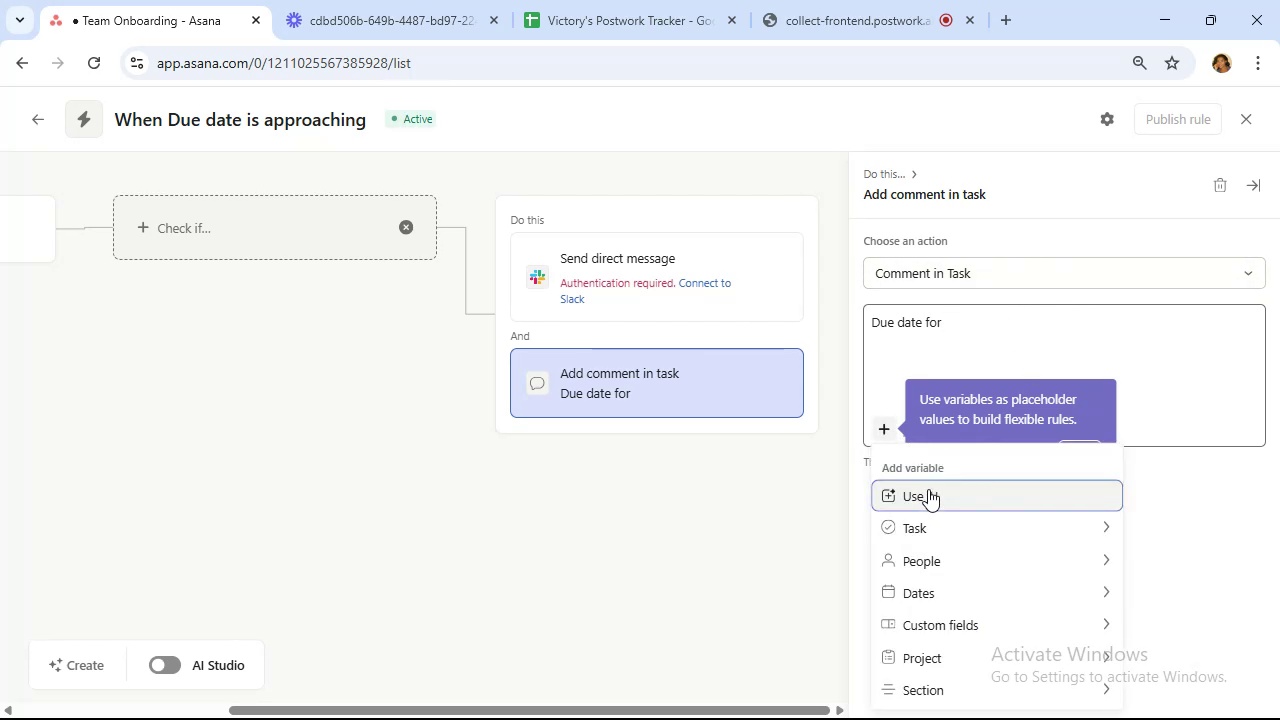 
wait(8.14)
 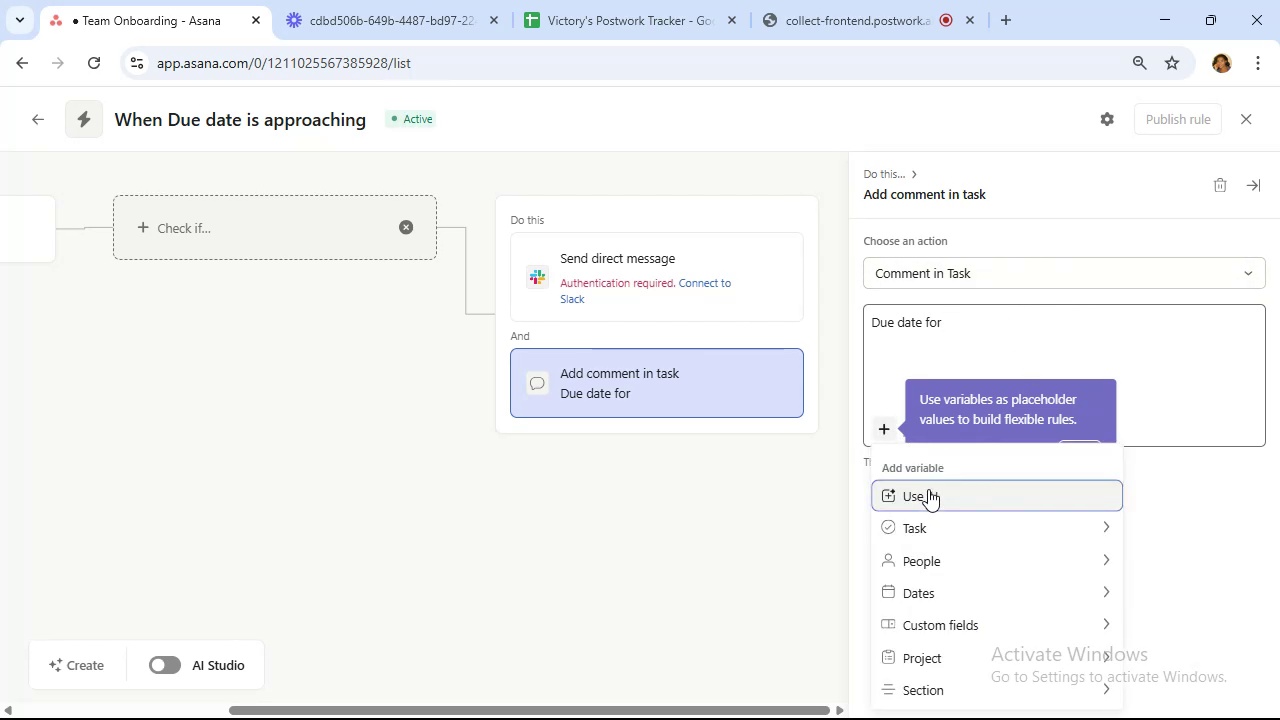 
left_click([1025, 517])
 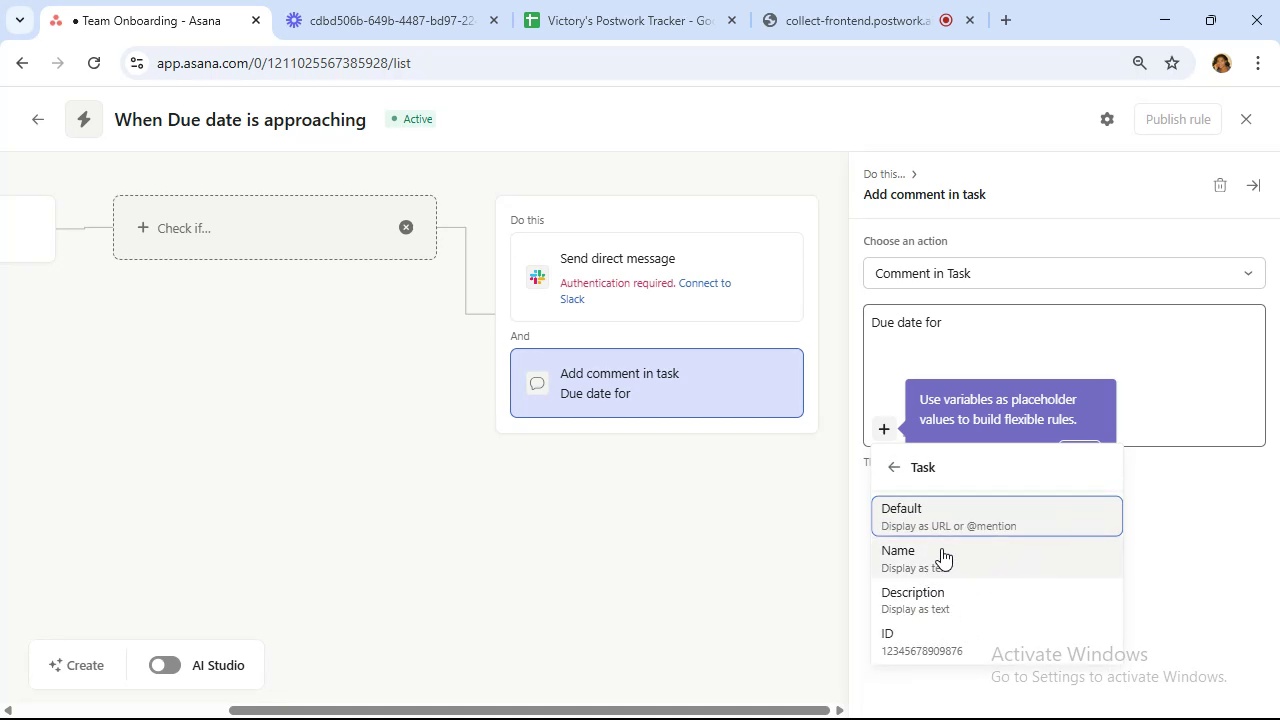 
left_click([947, 553])
 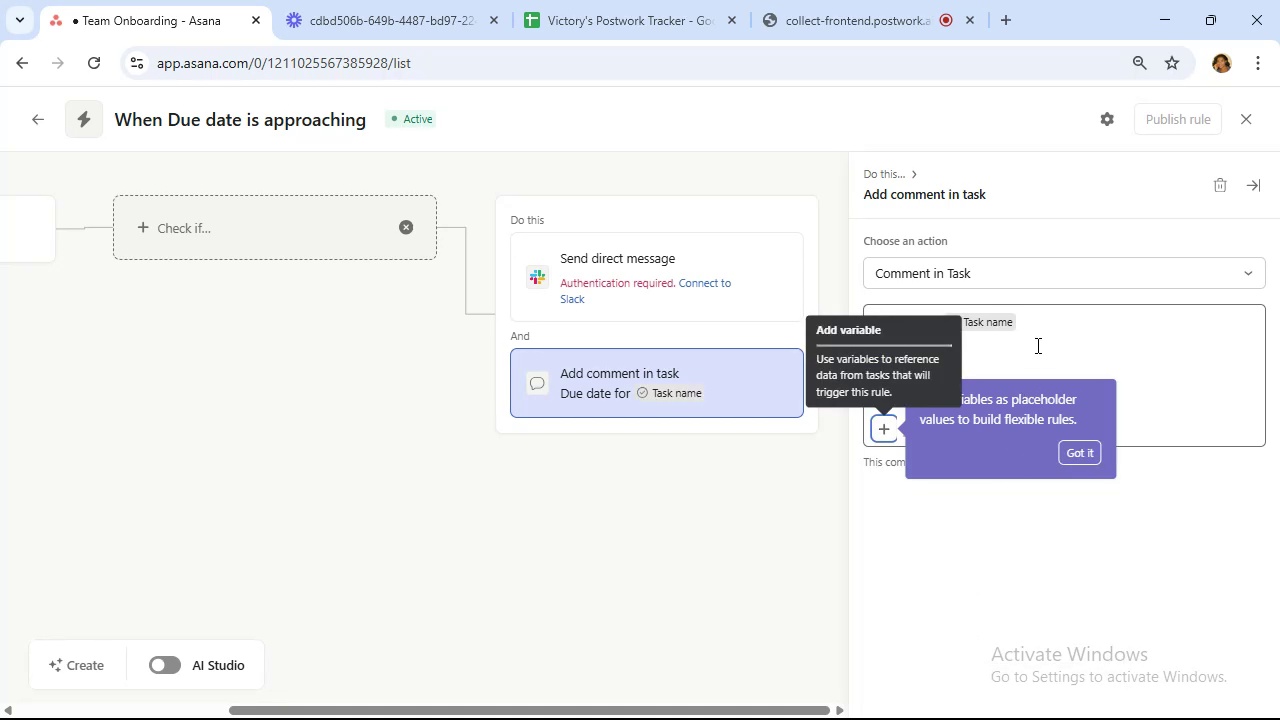 
left_click([1045, 314])
 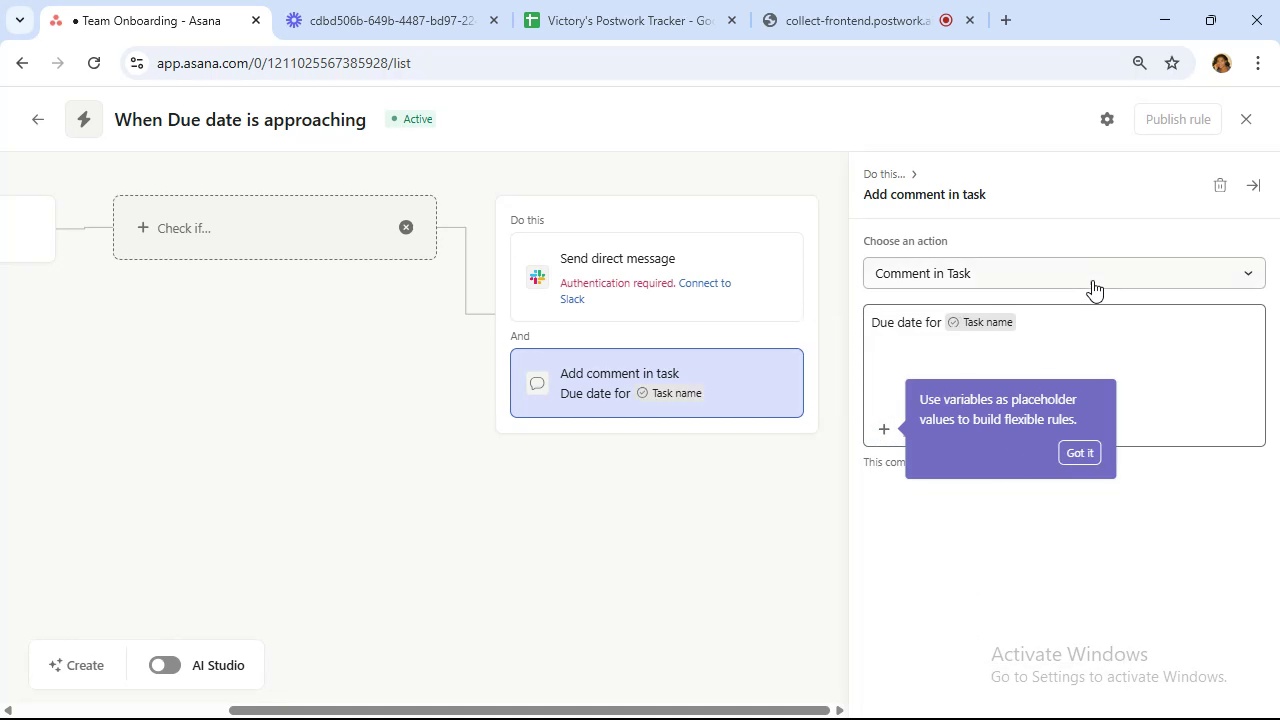 
type( approching)
 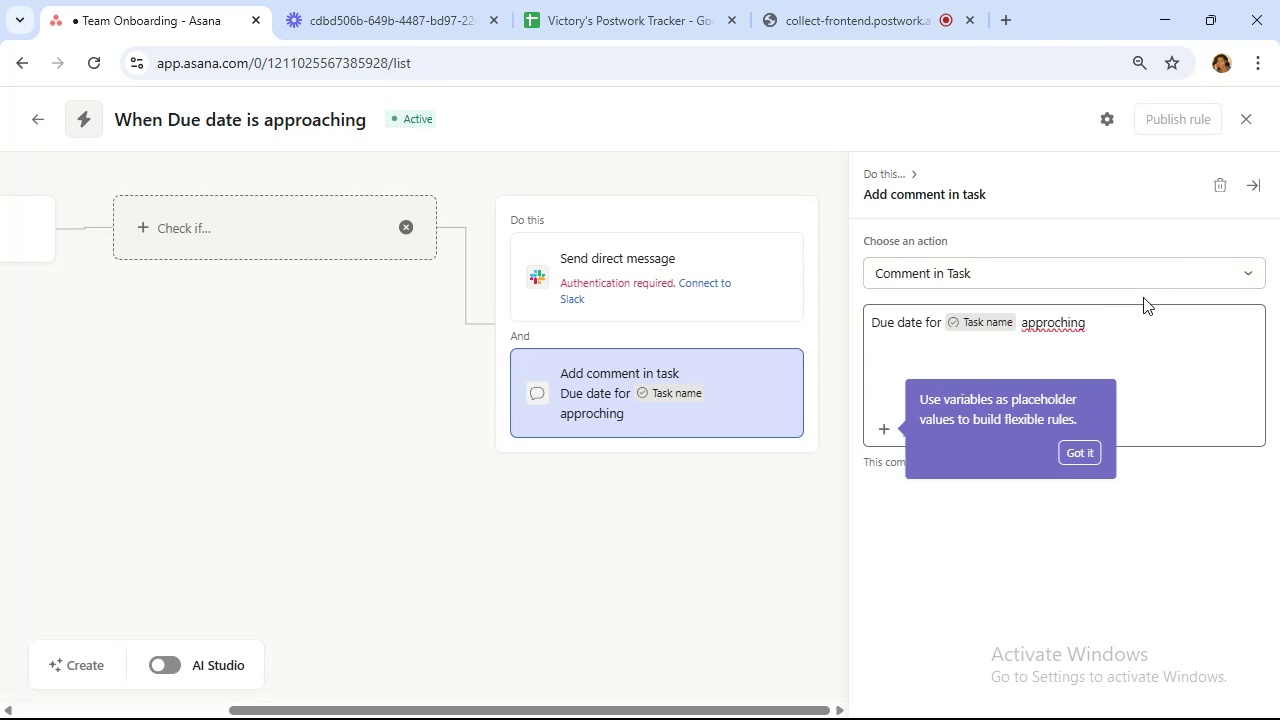 
key(ArrowLeft)
 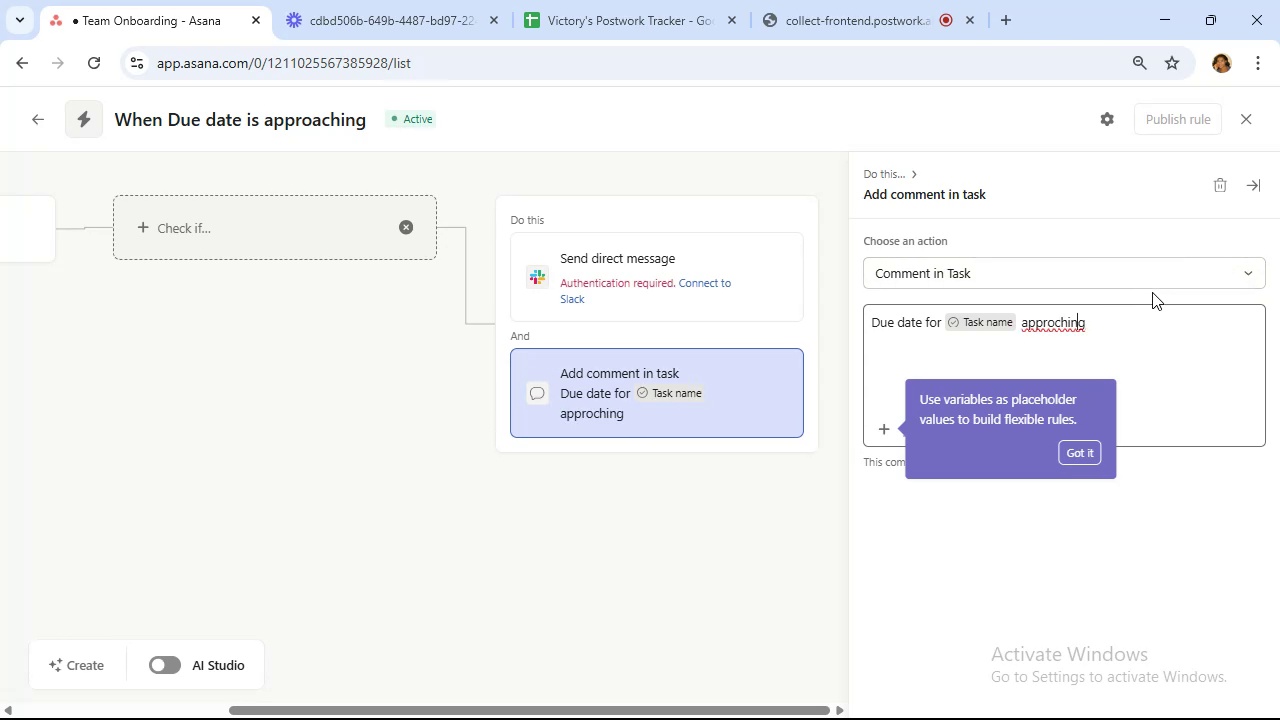 
key(ArrowLeft)
 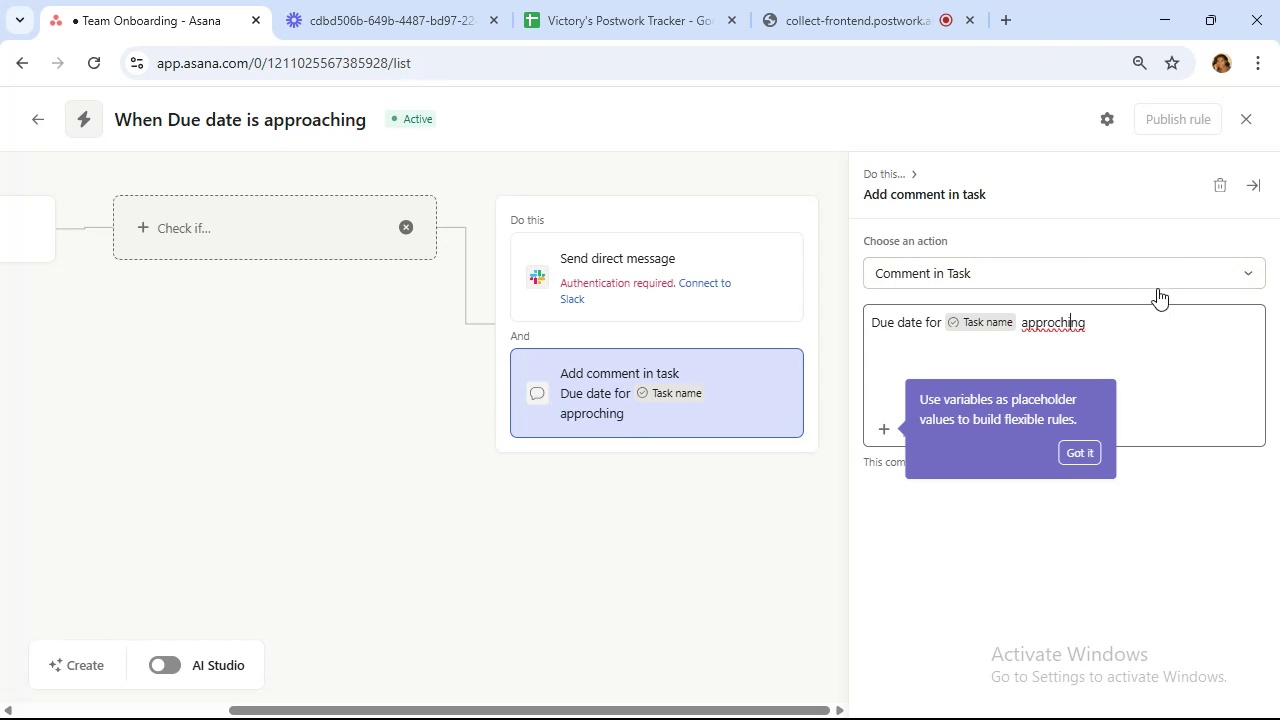 
key(ArrowLeft)
 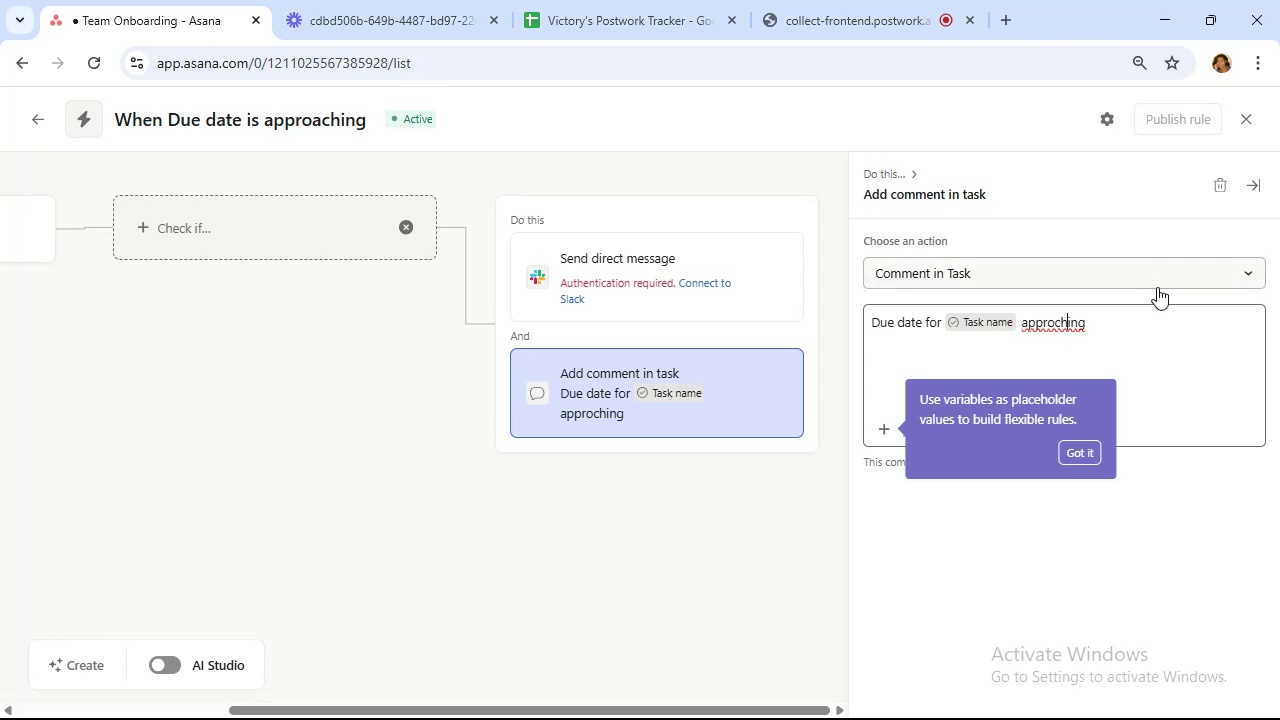 
key(ArrowLeft)
 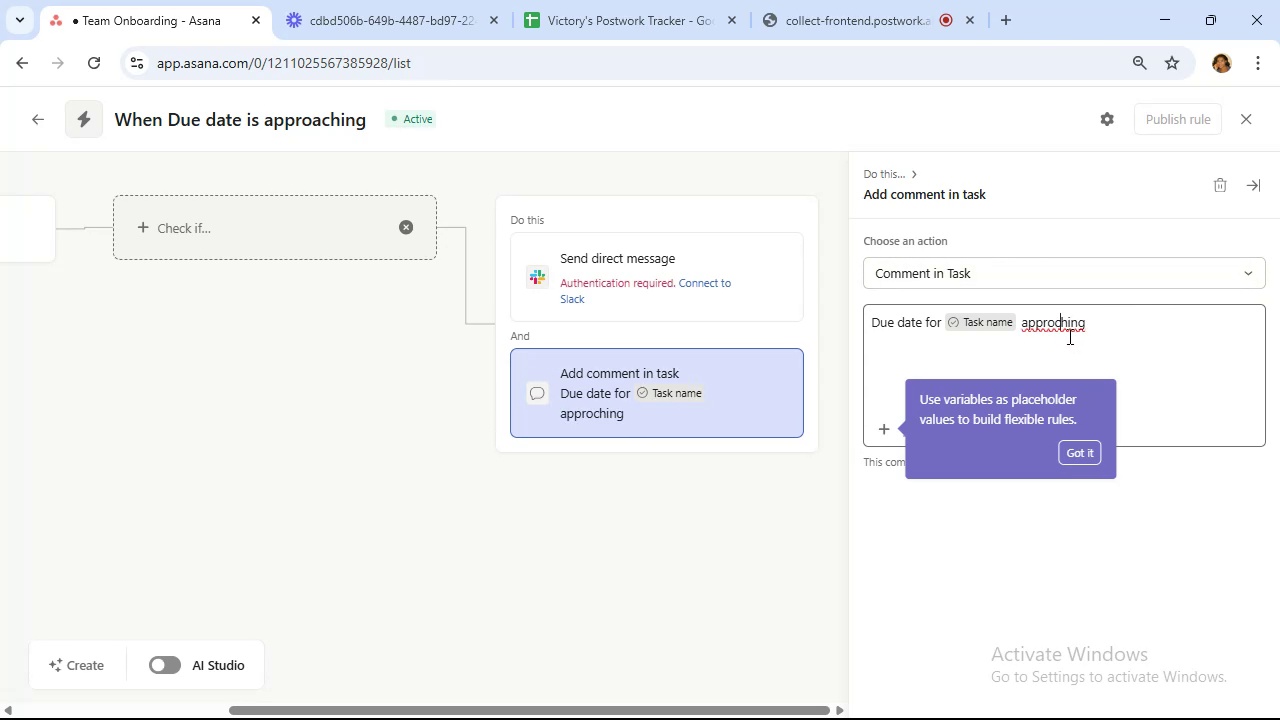 
right_click([1068, 323])
 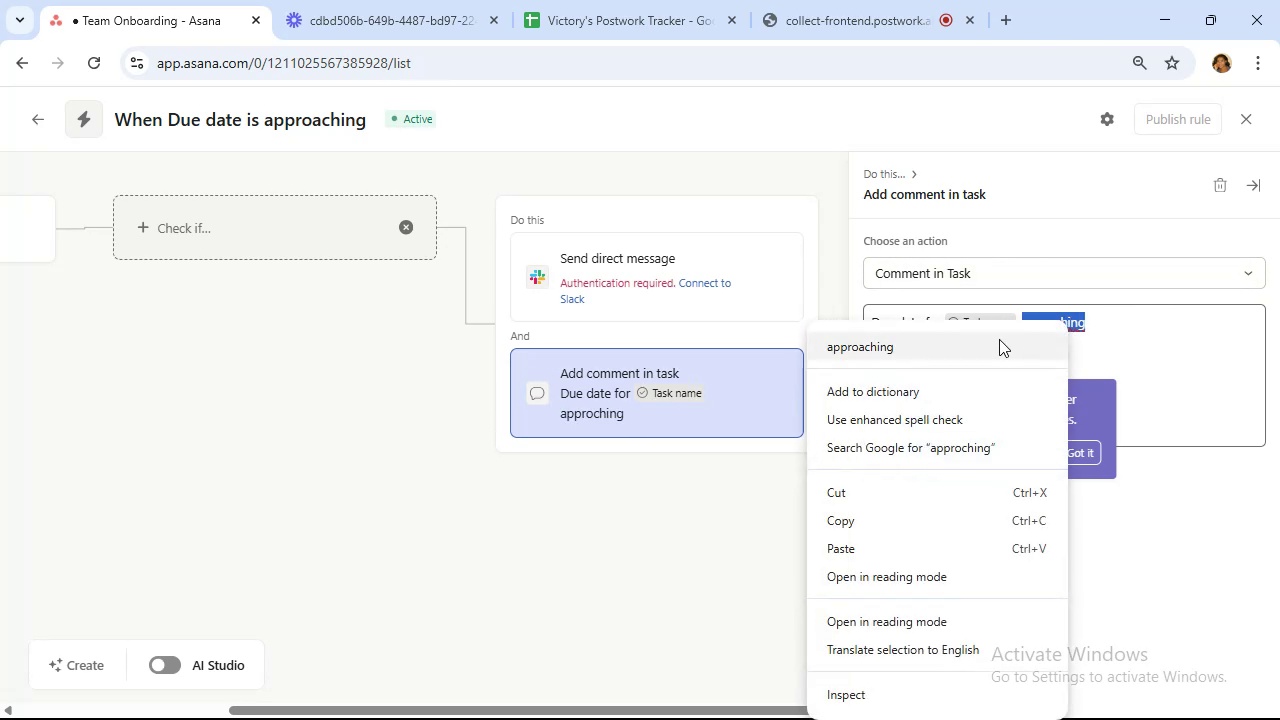 
left_click([997, 341])
 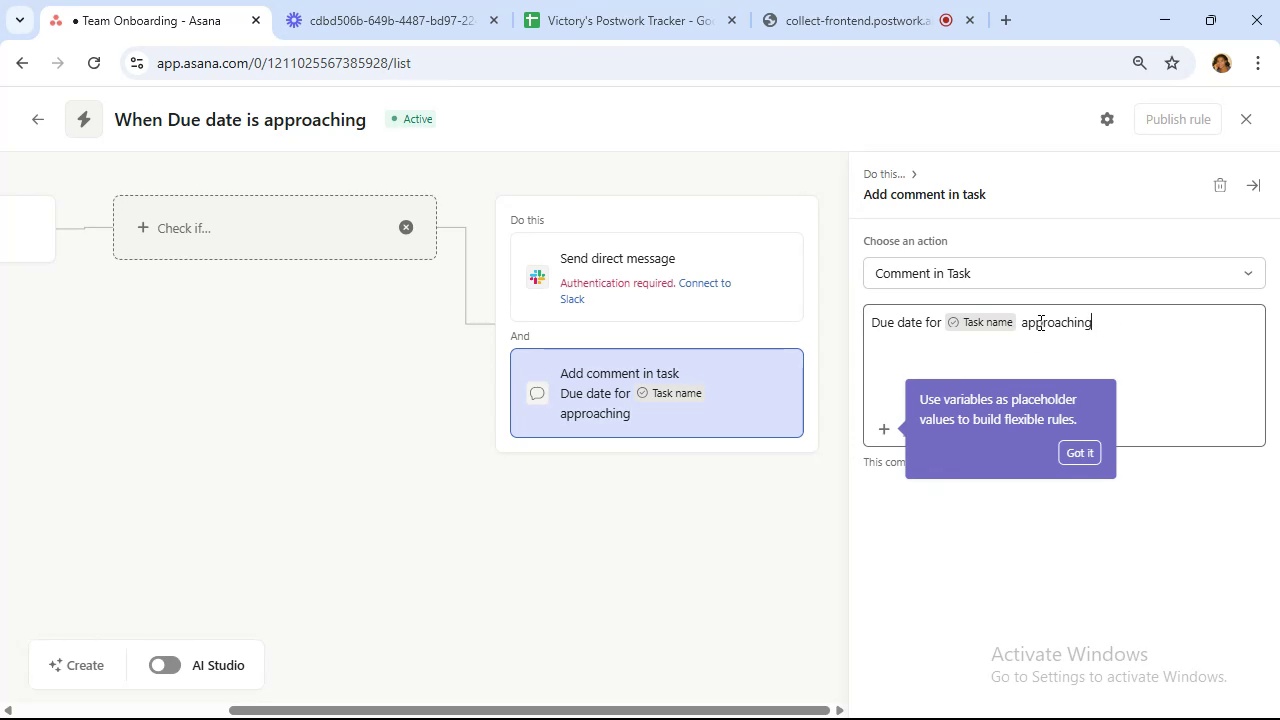 
left_click([1027, 321])
 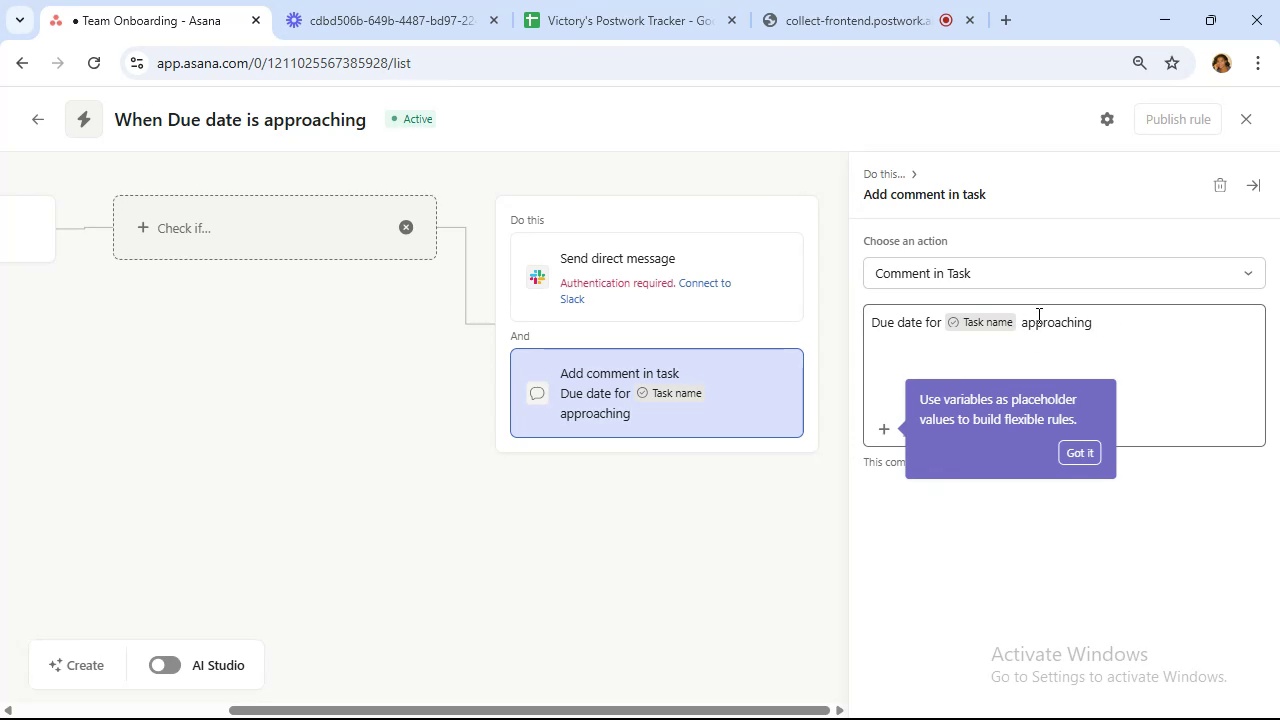 
key(ArrowLeft)
 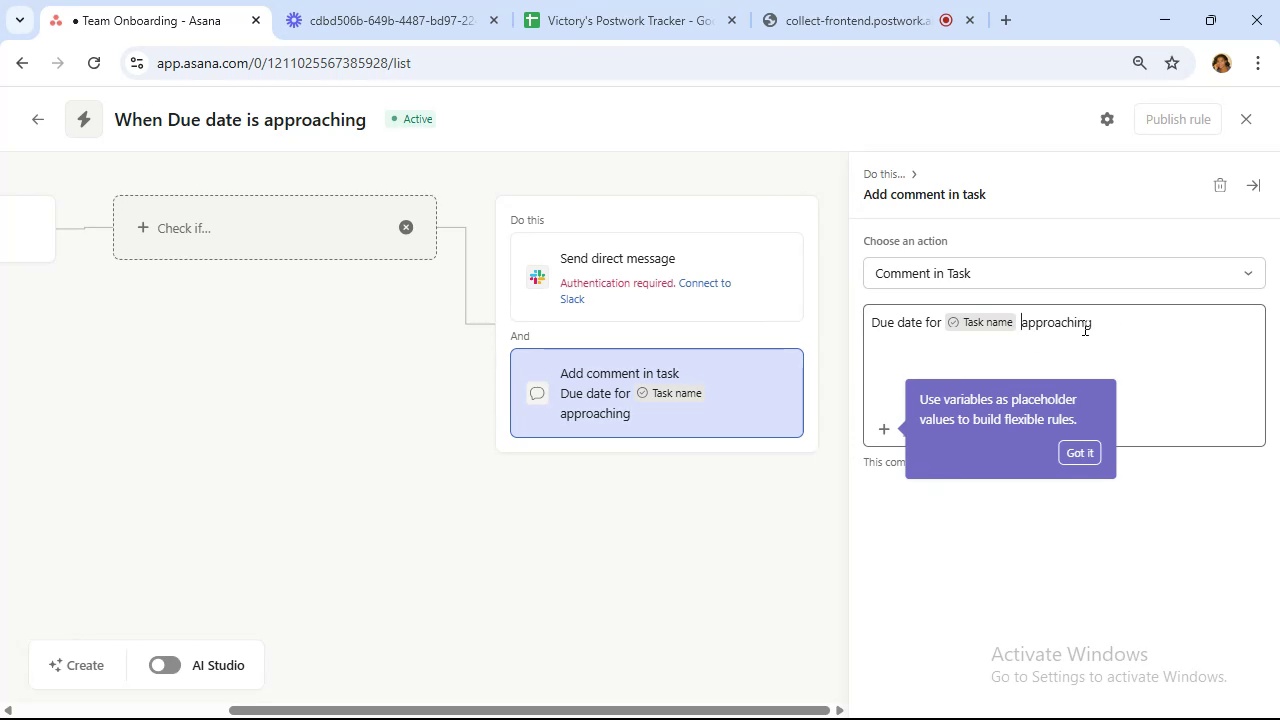 
type(is )
 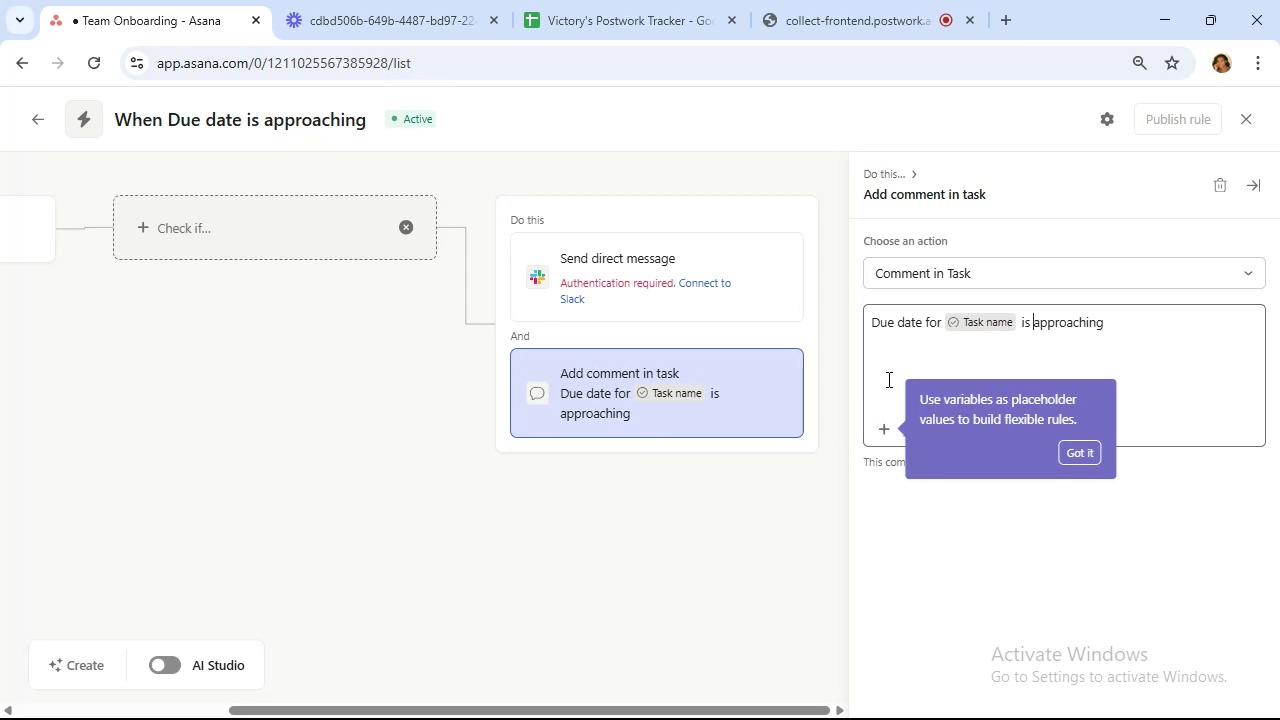 
wait(27.35)
 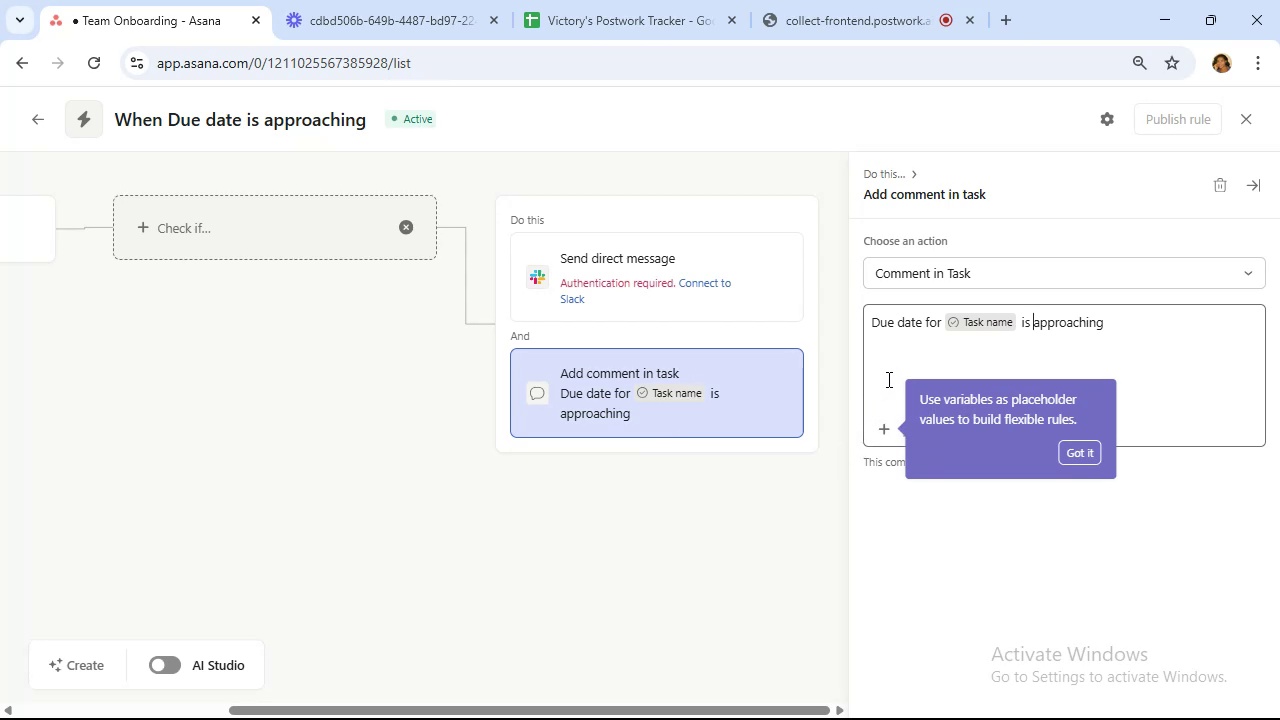 
left_click([819, 322])
 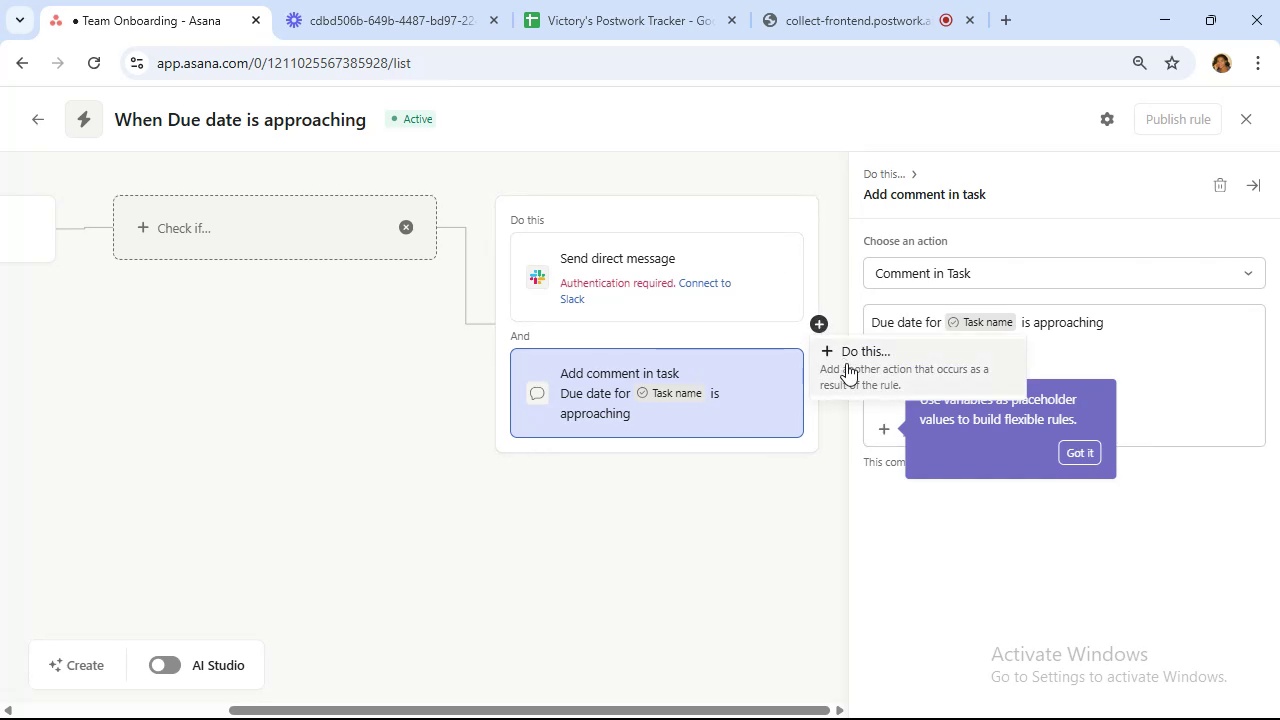 
left_click([847, 364])
 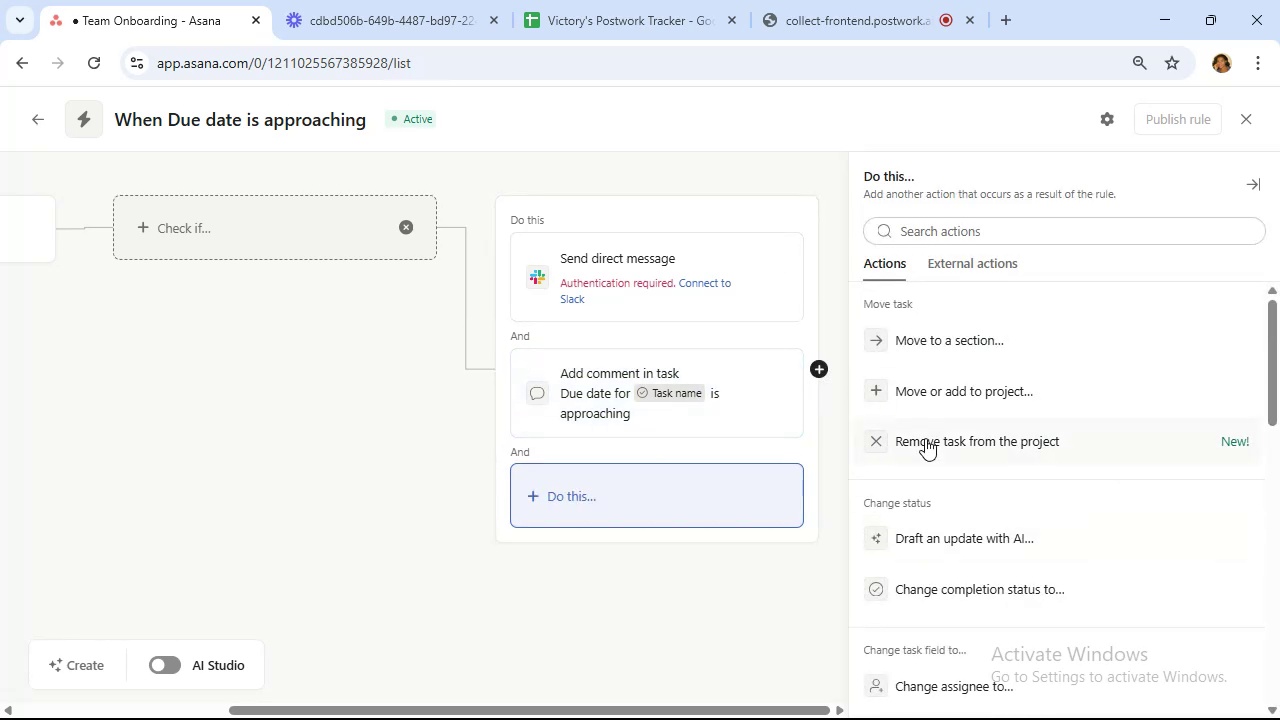 
scroll: coordinate [1018, 426], scroll_direction: down, amount: 4.0
 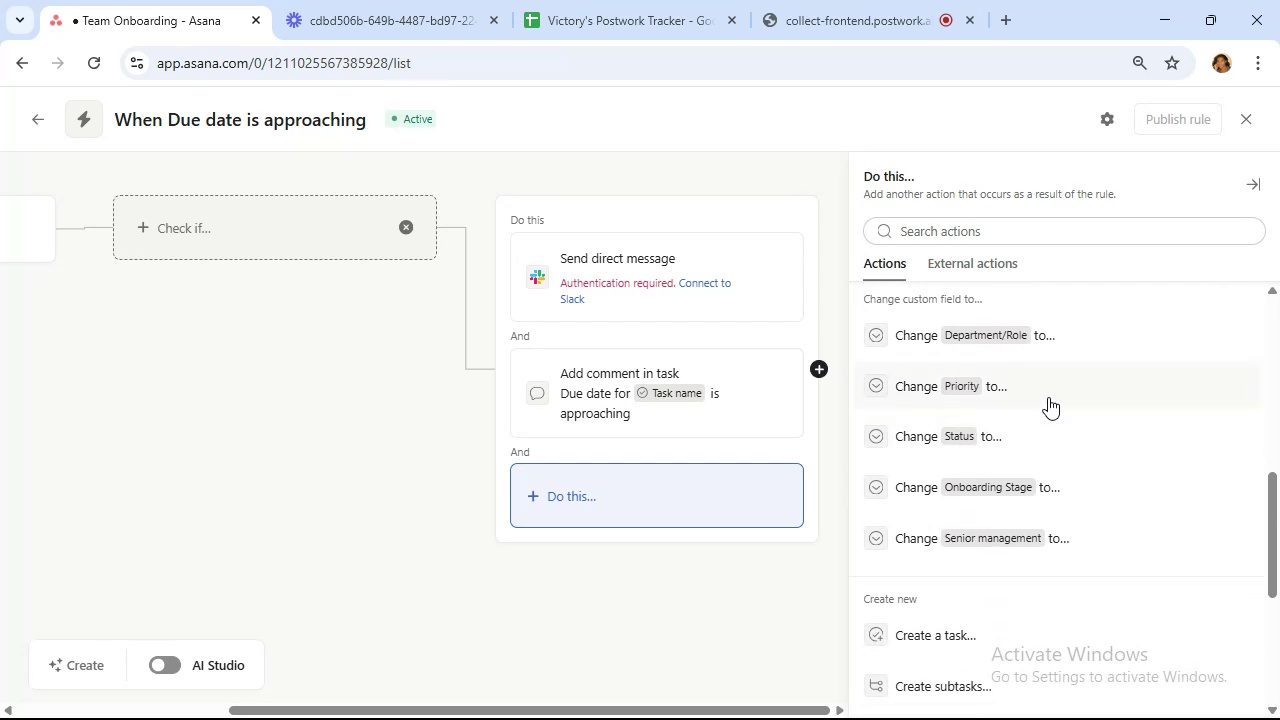 
wait(5.02)
 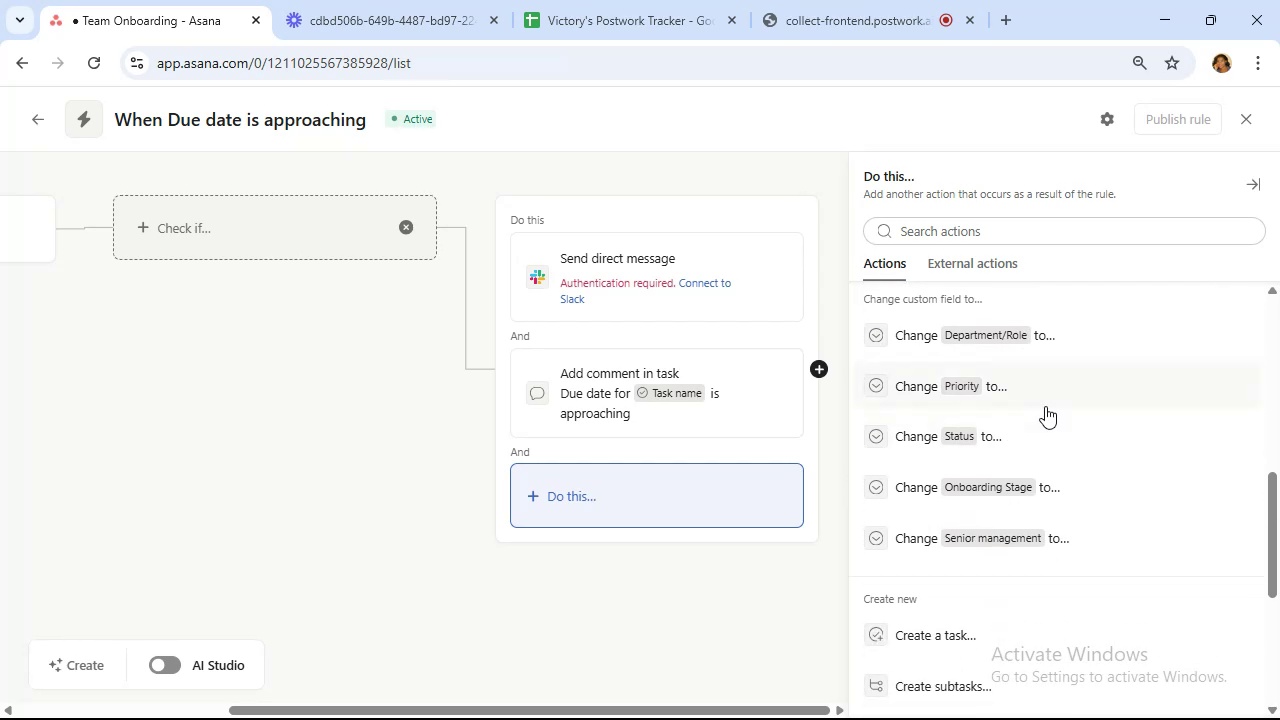 
left_click([1042, 434])
 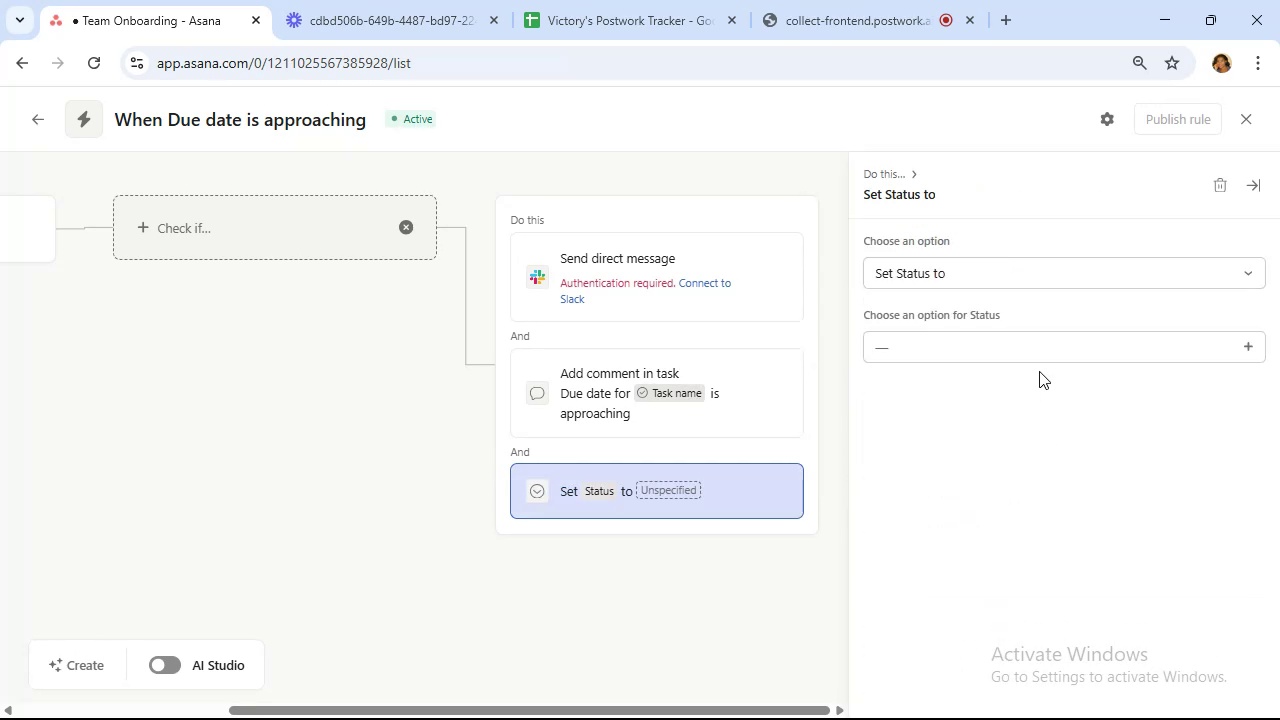 
left_click([1040, 349])
 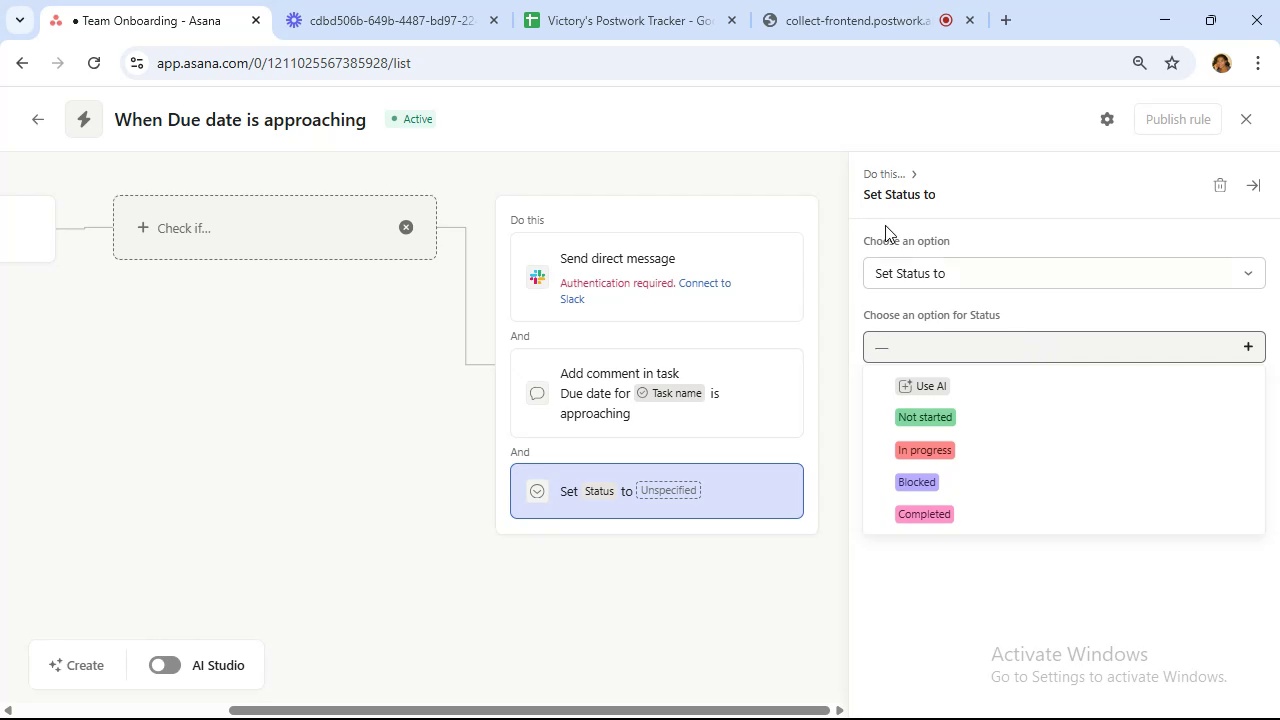 
left_click([889, 175])
 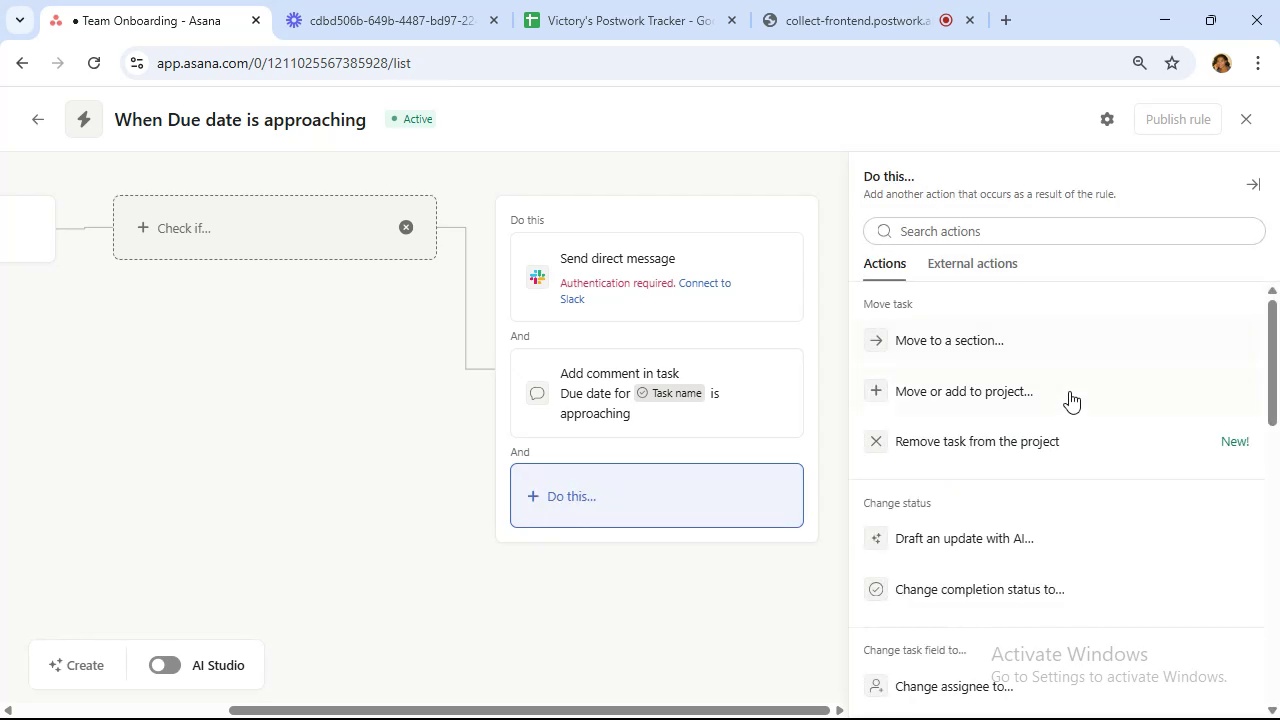 
scroll: coordinate [1000, 380], scroll_direction: down, amount: 4.0
 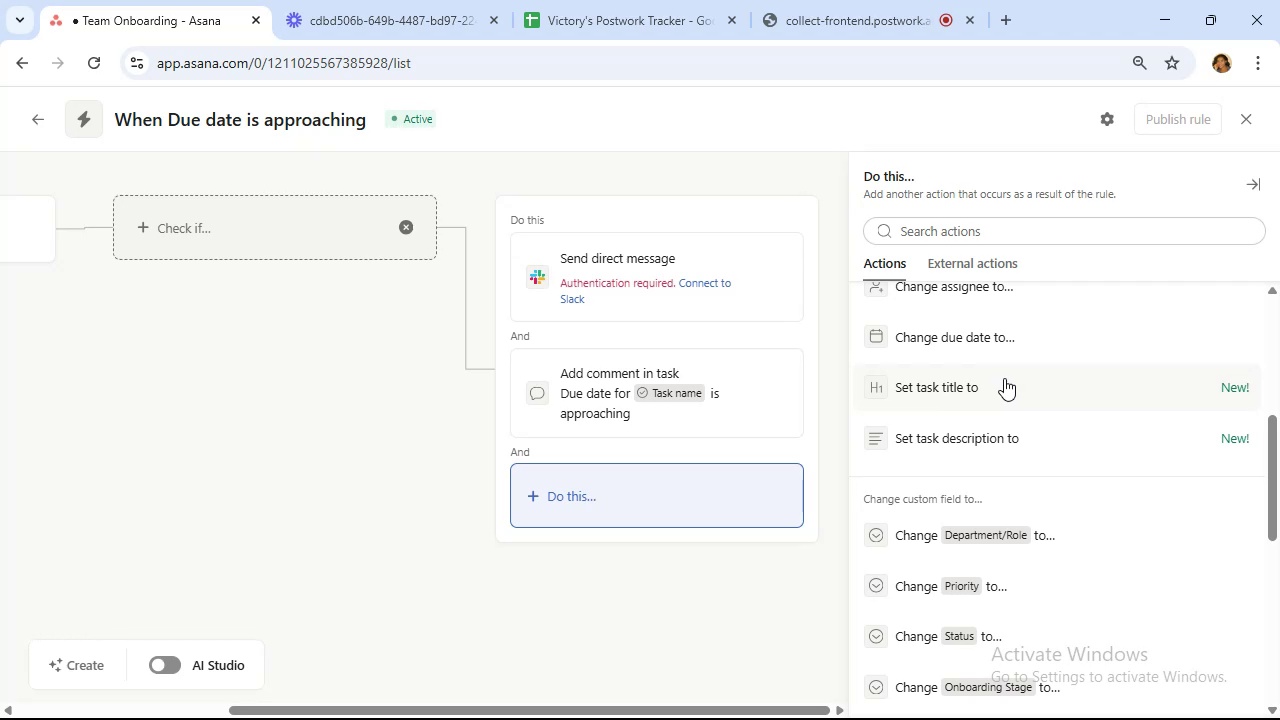 
wait(7.79)
 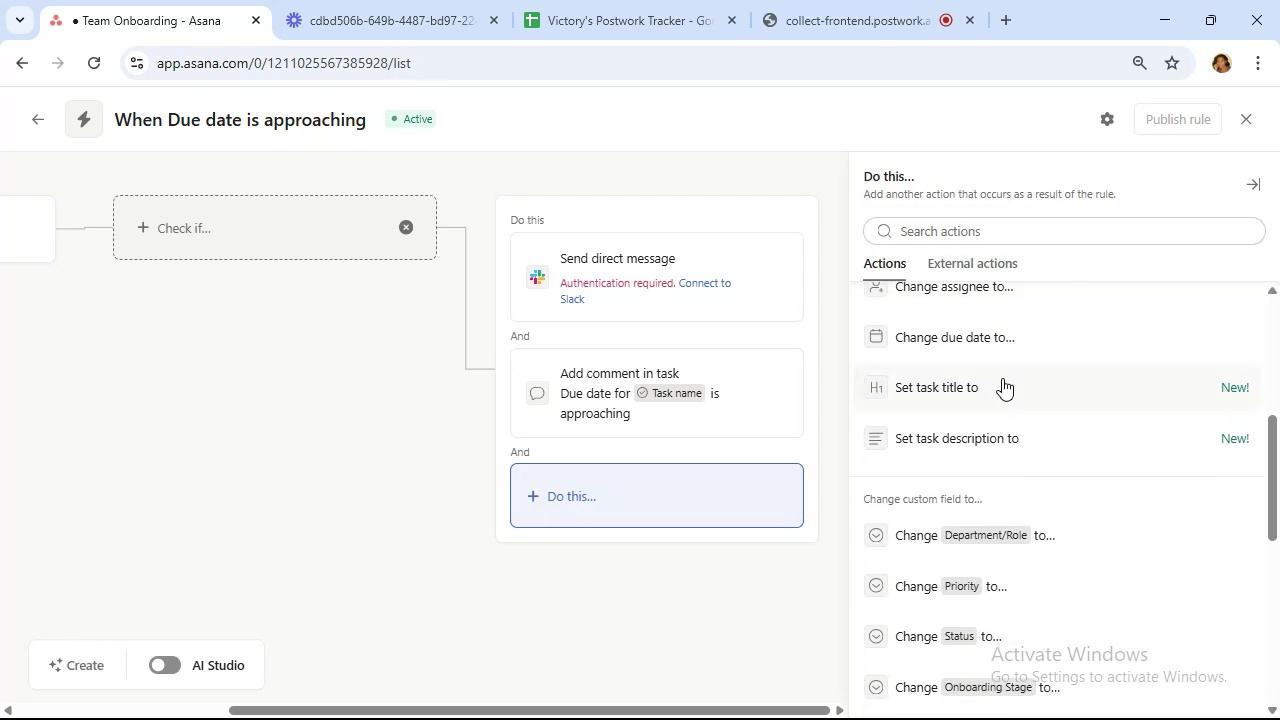 
scroll: coordinate [1032, 394], scroll_direction: down, amount: 4.0
 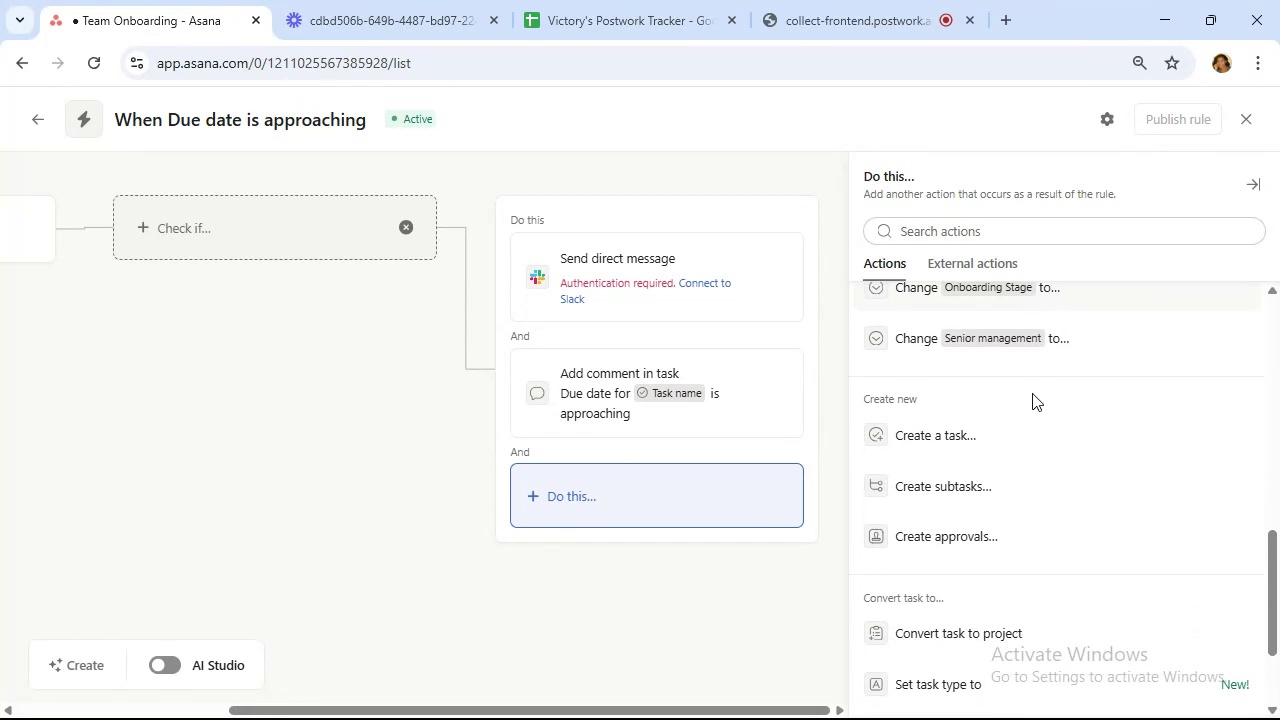 
scroll: coordinate [1038, 388], scroll_direction: none, amount: 0.0
 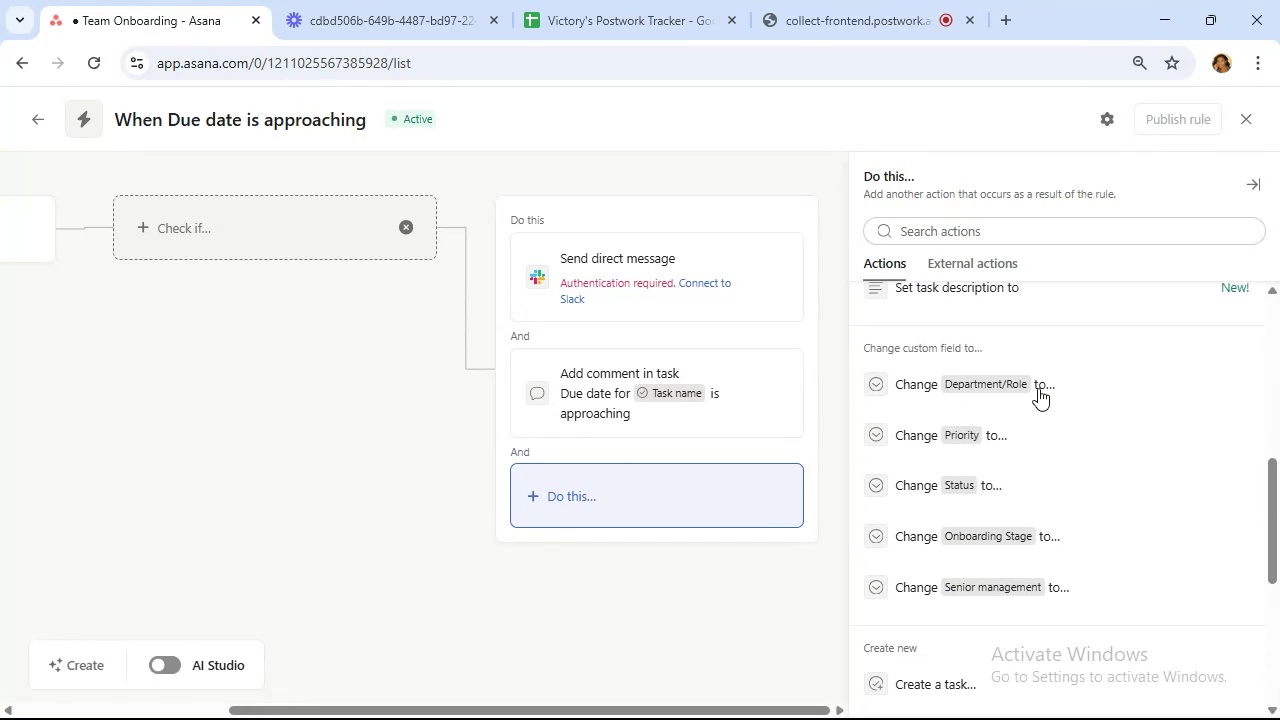 
scroll: coordinate [1038, 388], scroll_direction: up, amount: 3.0
 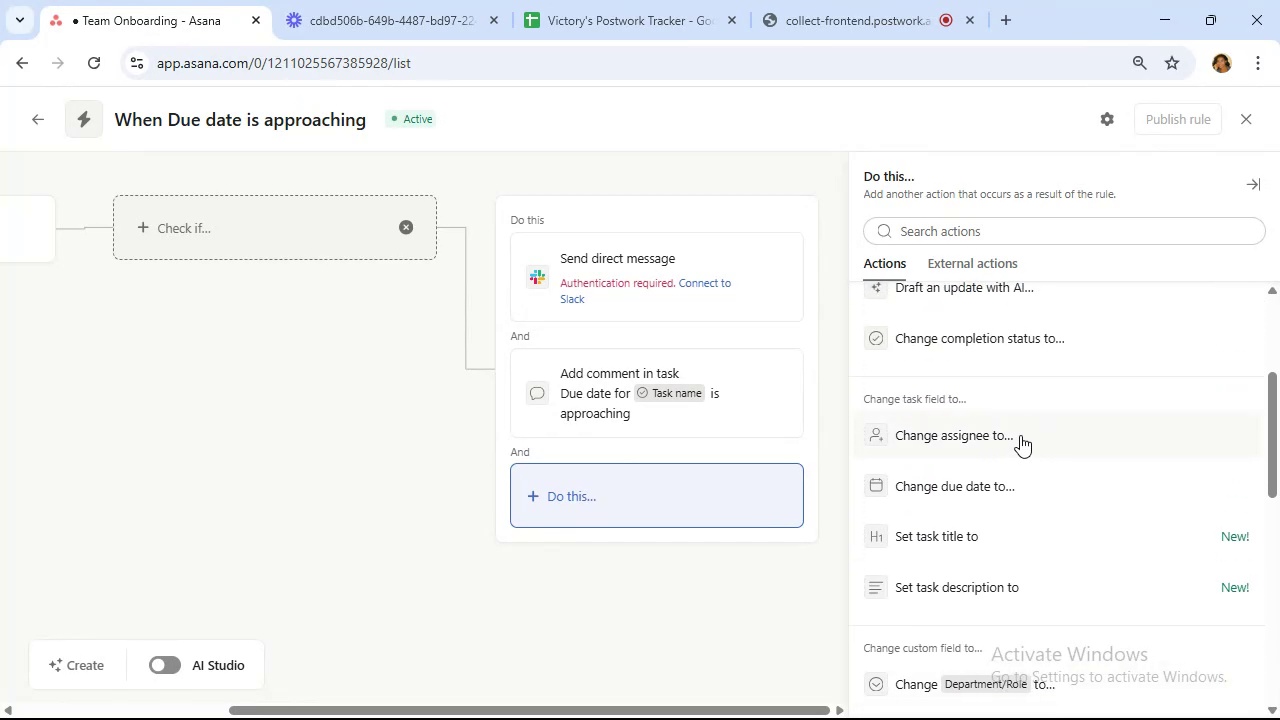 
wait(5.69)
 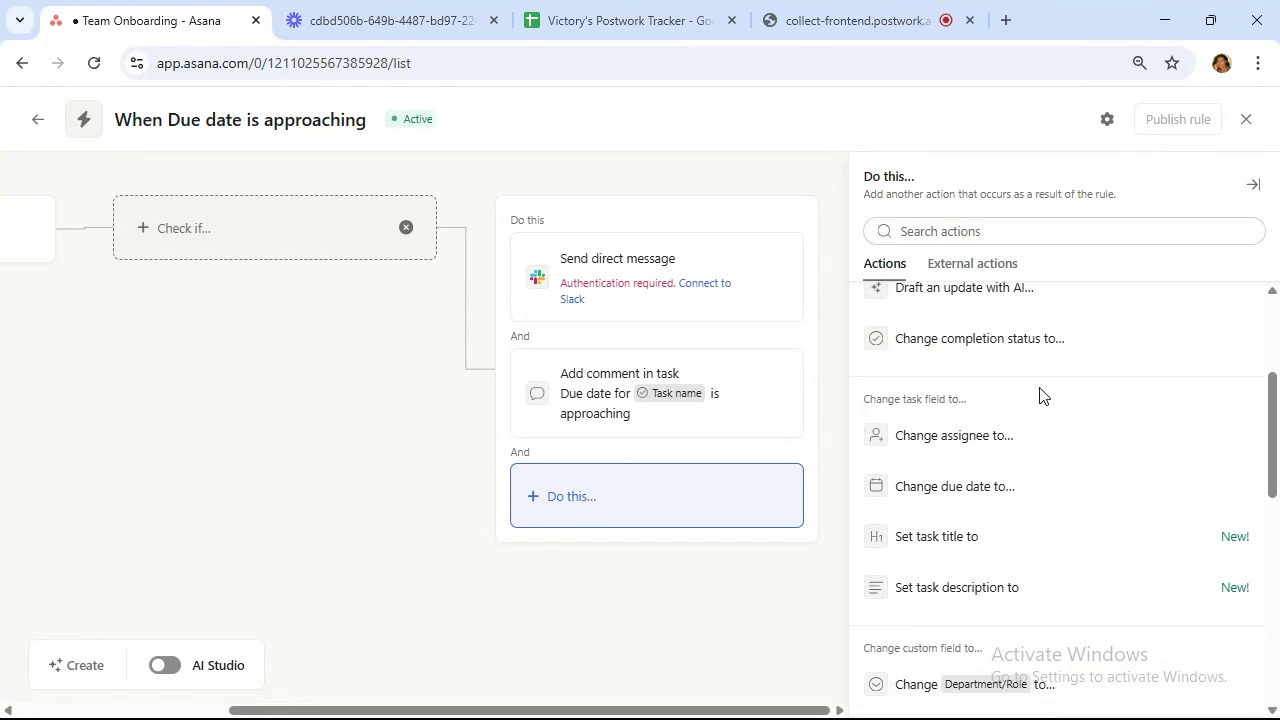 
scroll: coordinate [1027, 429], scroll_direction: up, amount: 2.0
 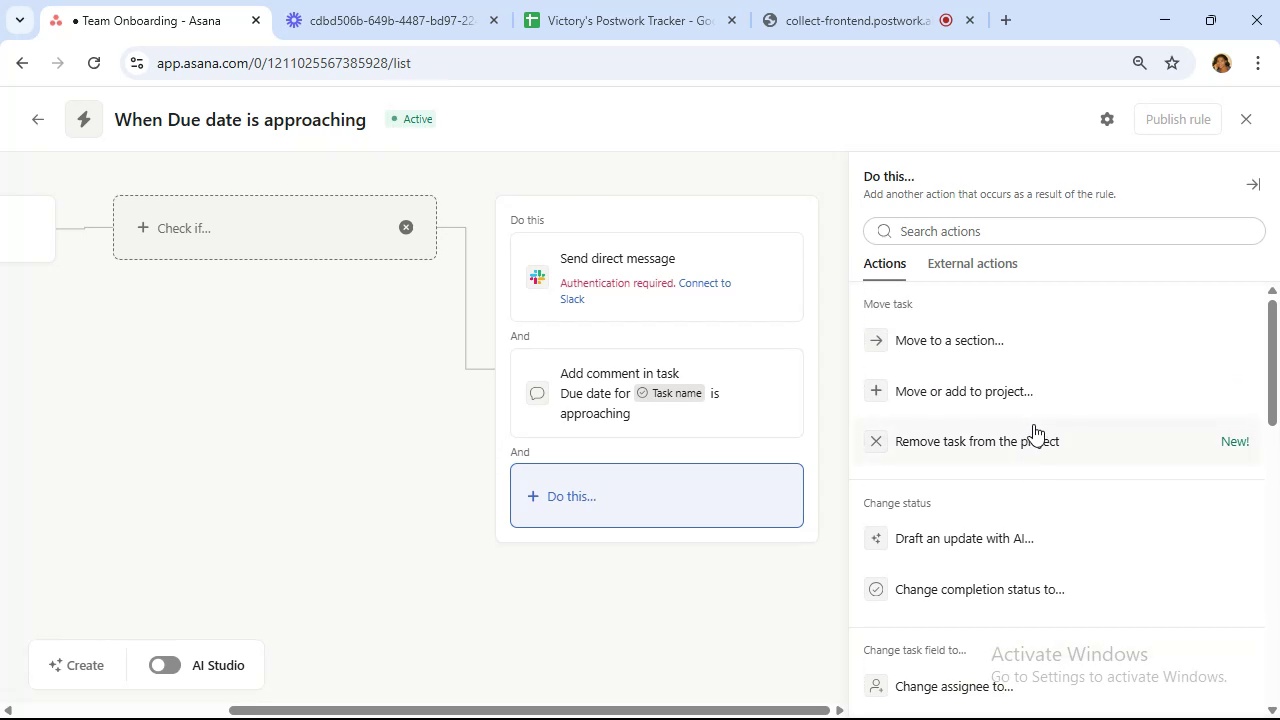 
wait(8.68)
 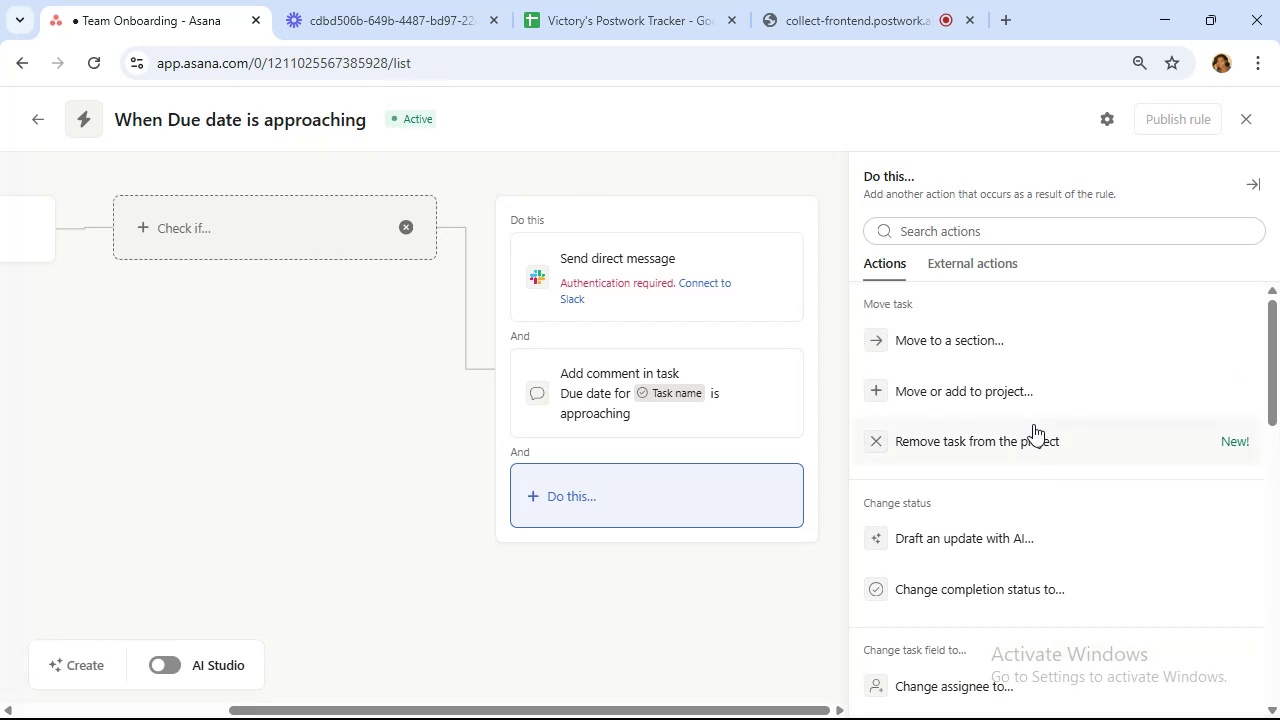 
scroll: coordinate [965, 426], scroll_direction: down, amount: 20.0
 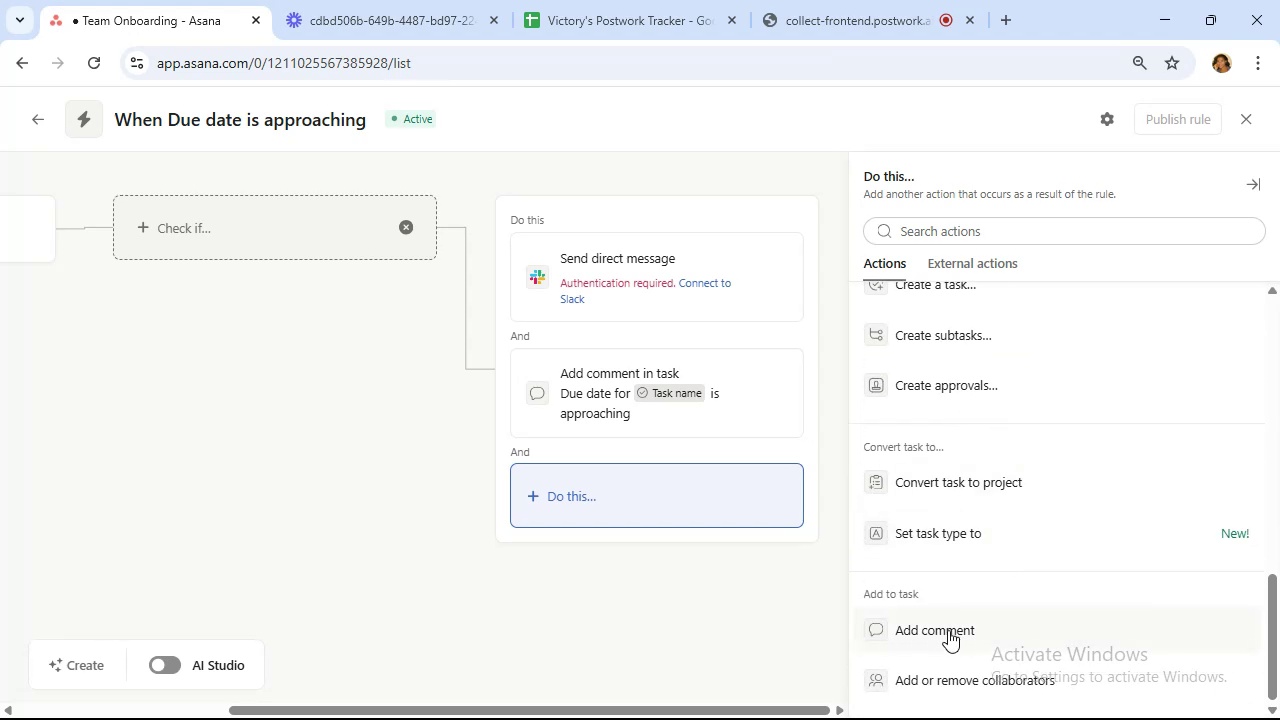 
left_click([949, 627])
 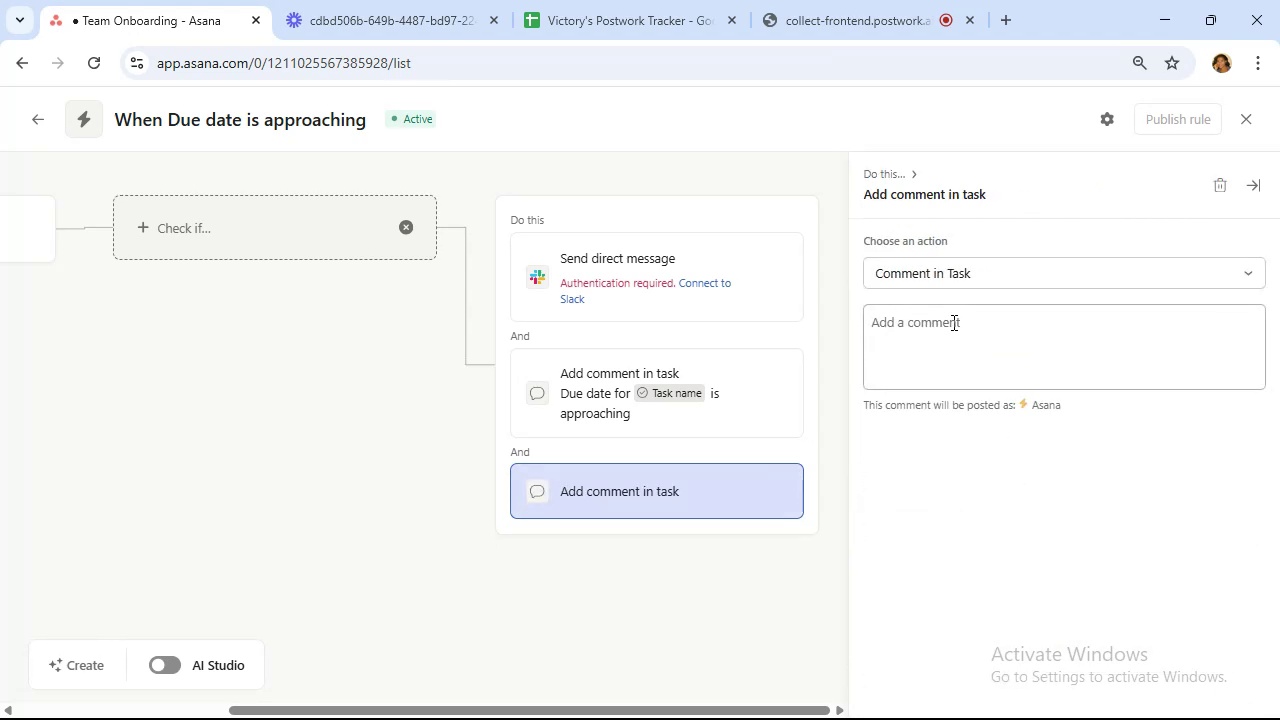 
left_click([952, 333])
 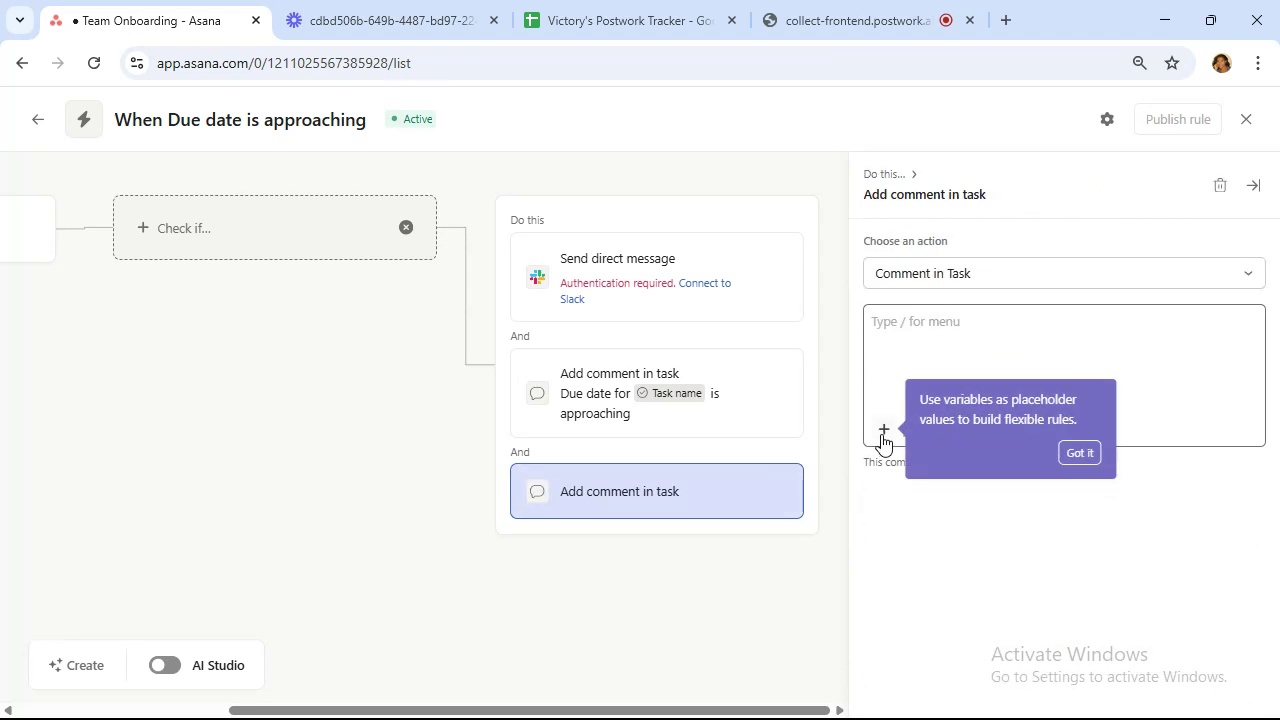 
left_click([882, 434])
 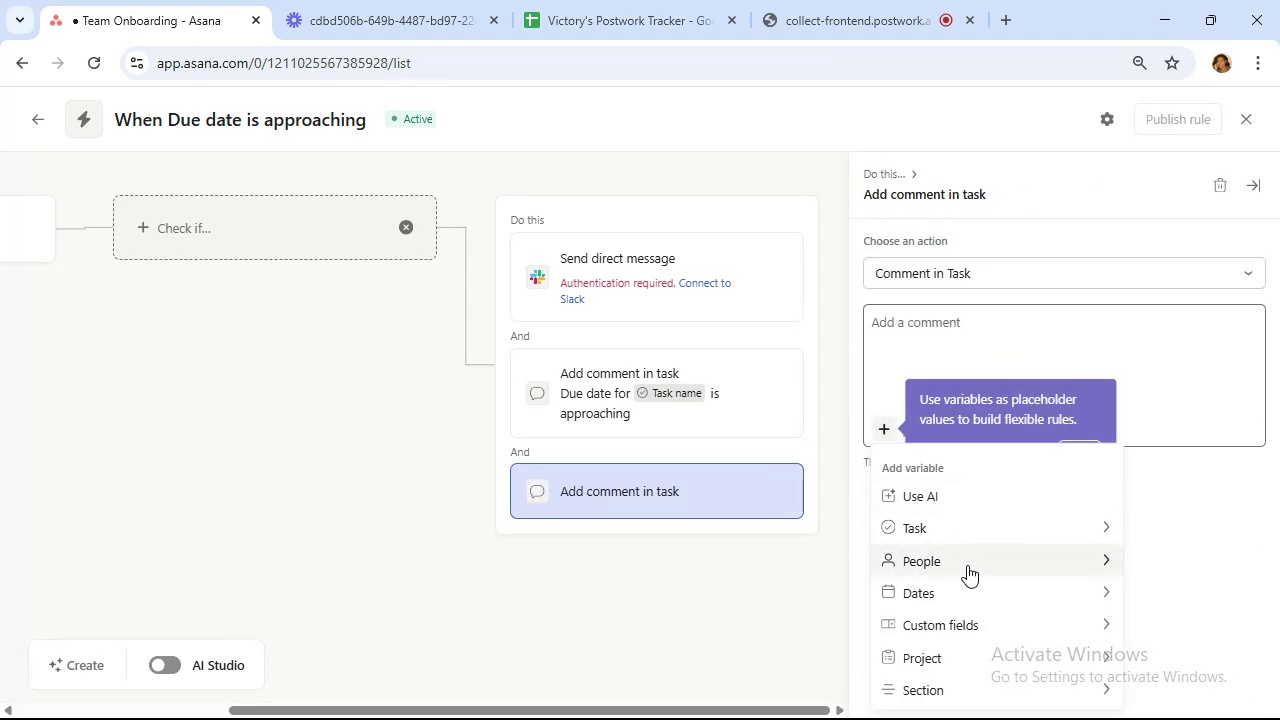 
left_click([1001, 565])
 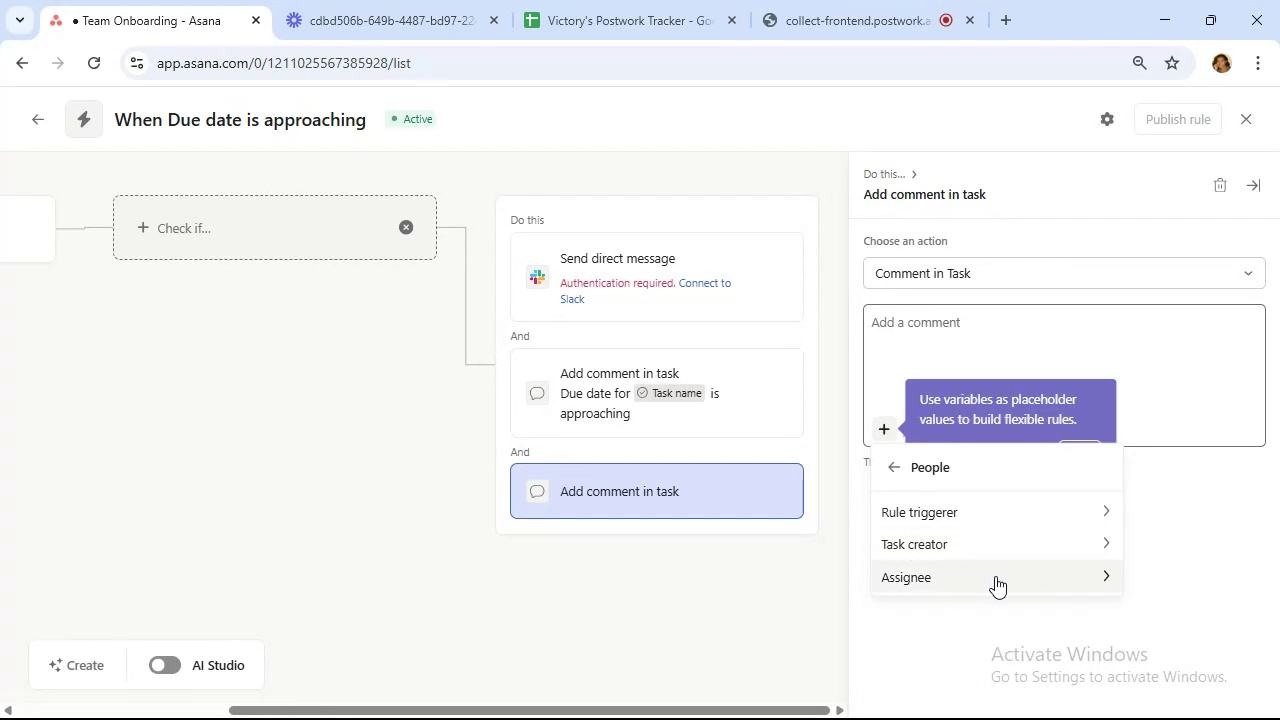 
left_click([996, 576])
 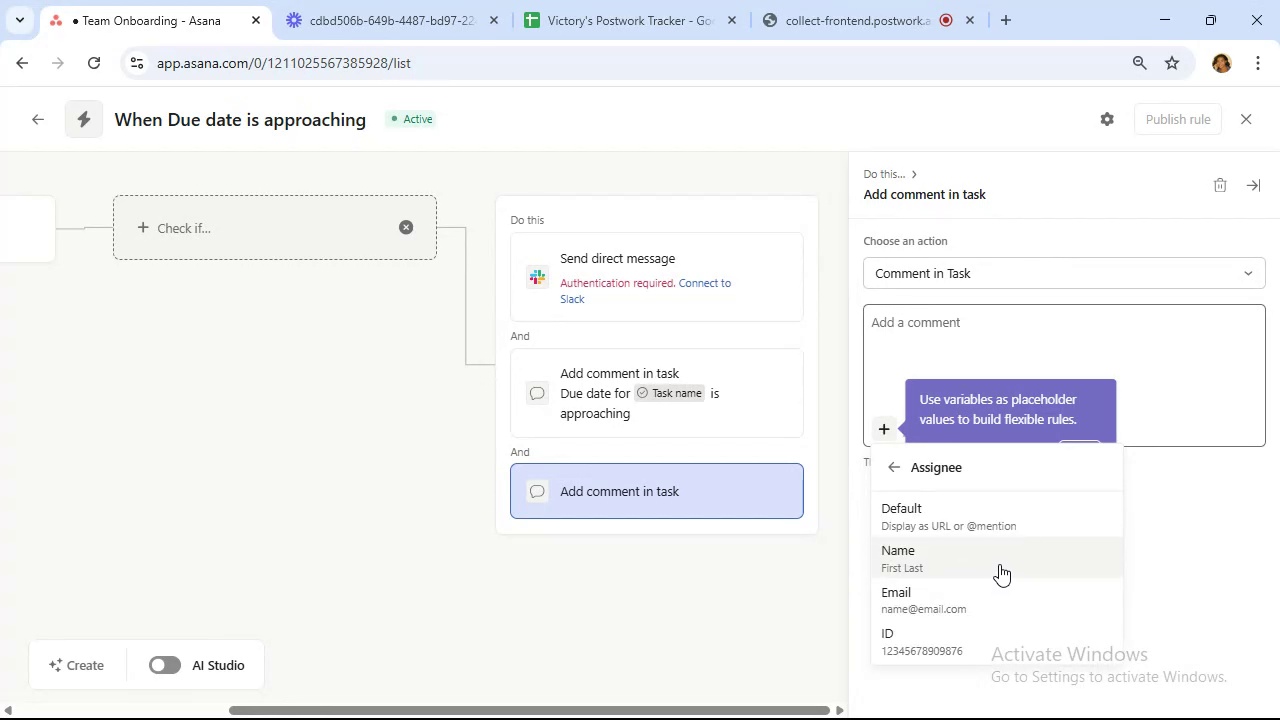 
left_click([999, 564])
 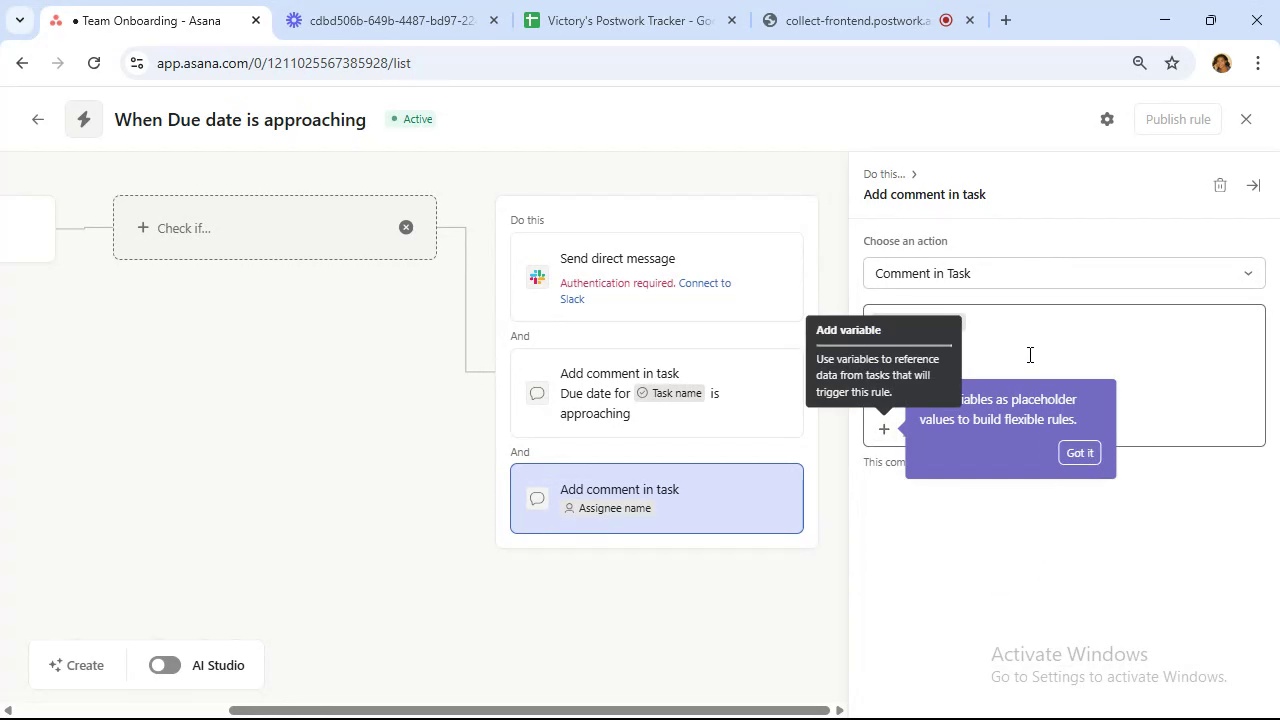 
left_click([1026, 330])
 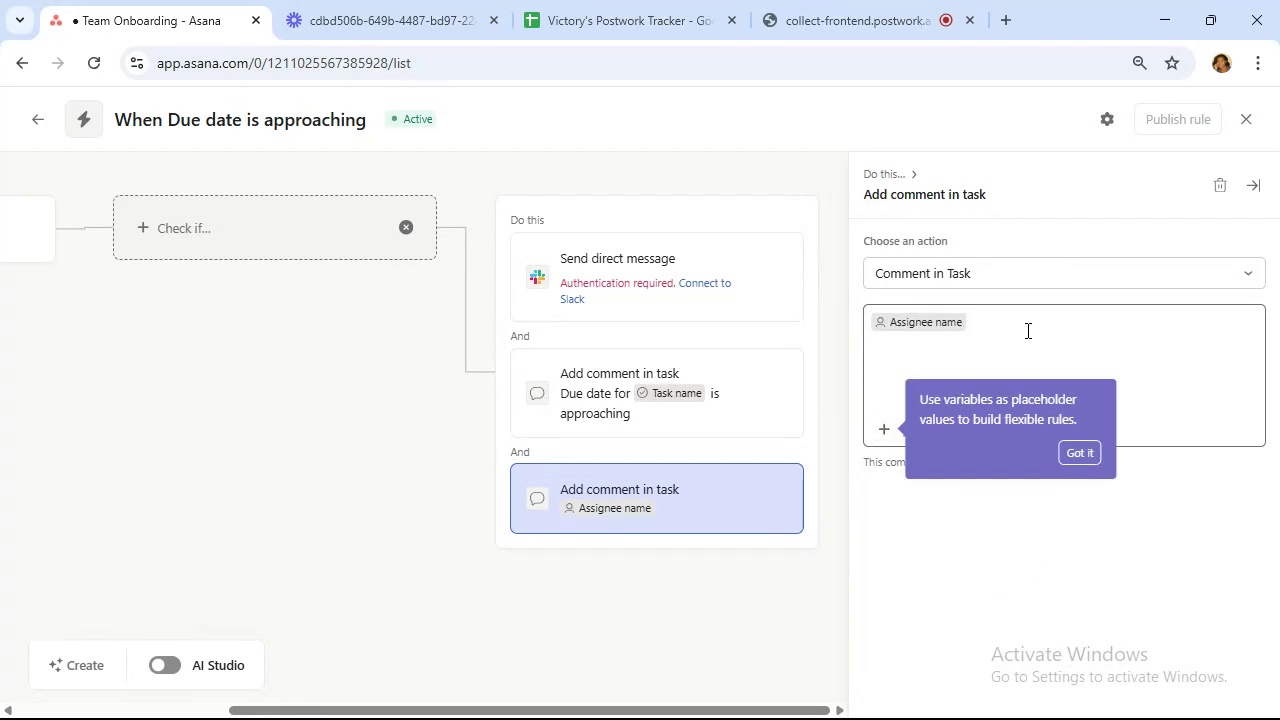 
type( Please check a)
key(Backspace)
type(with new hire on progress status)
 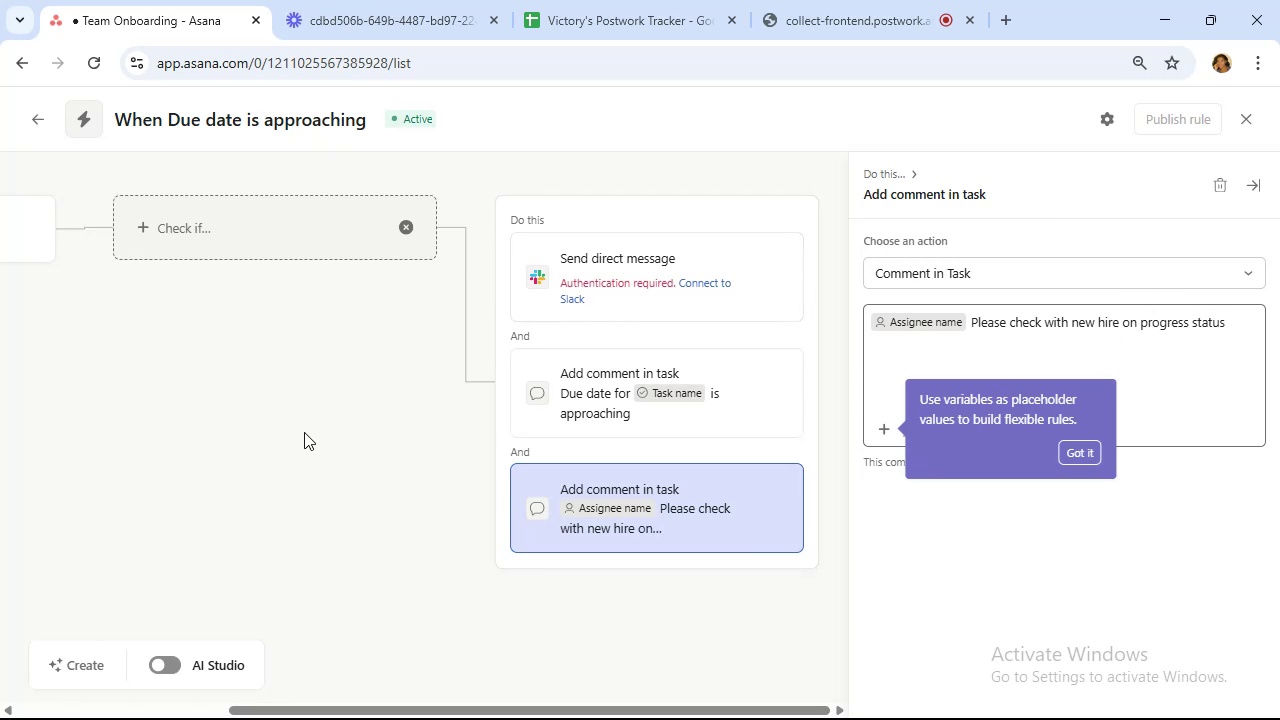 
wait(8.98)
 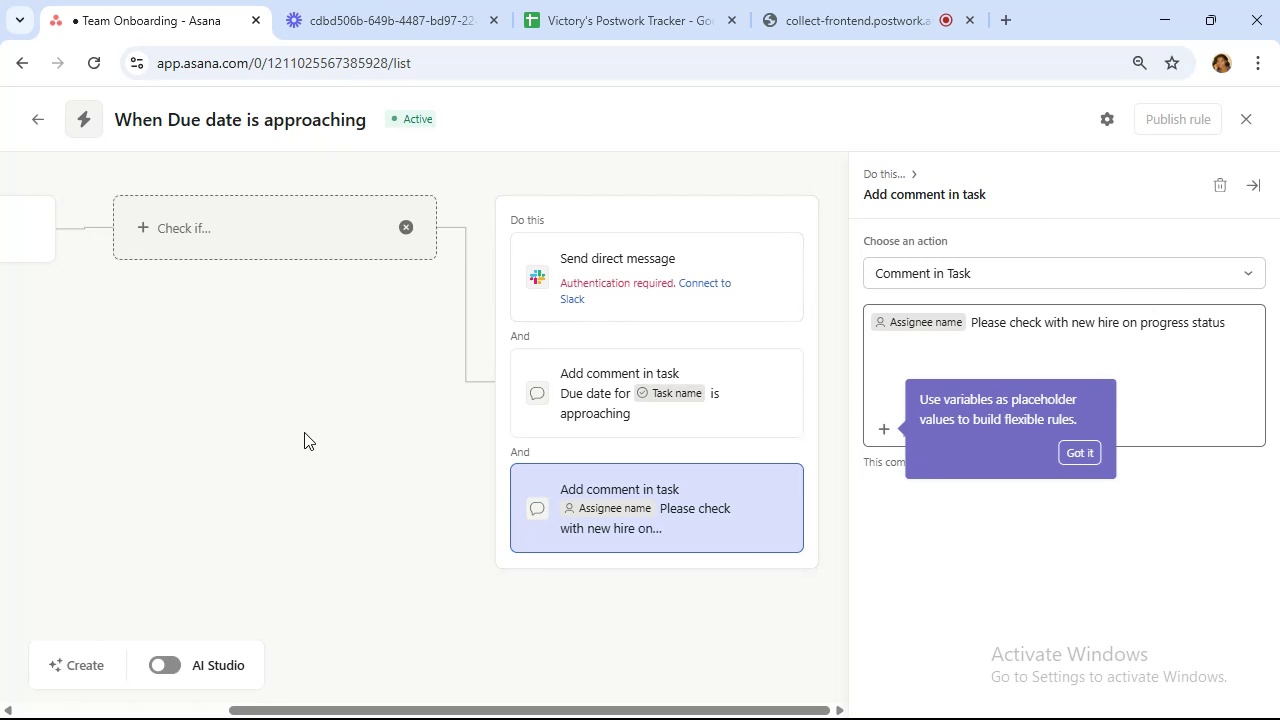 
left_click([1085, 454])
 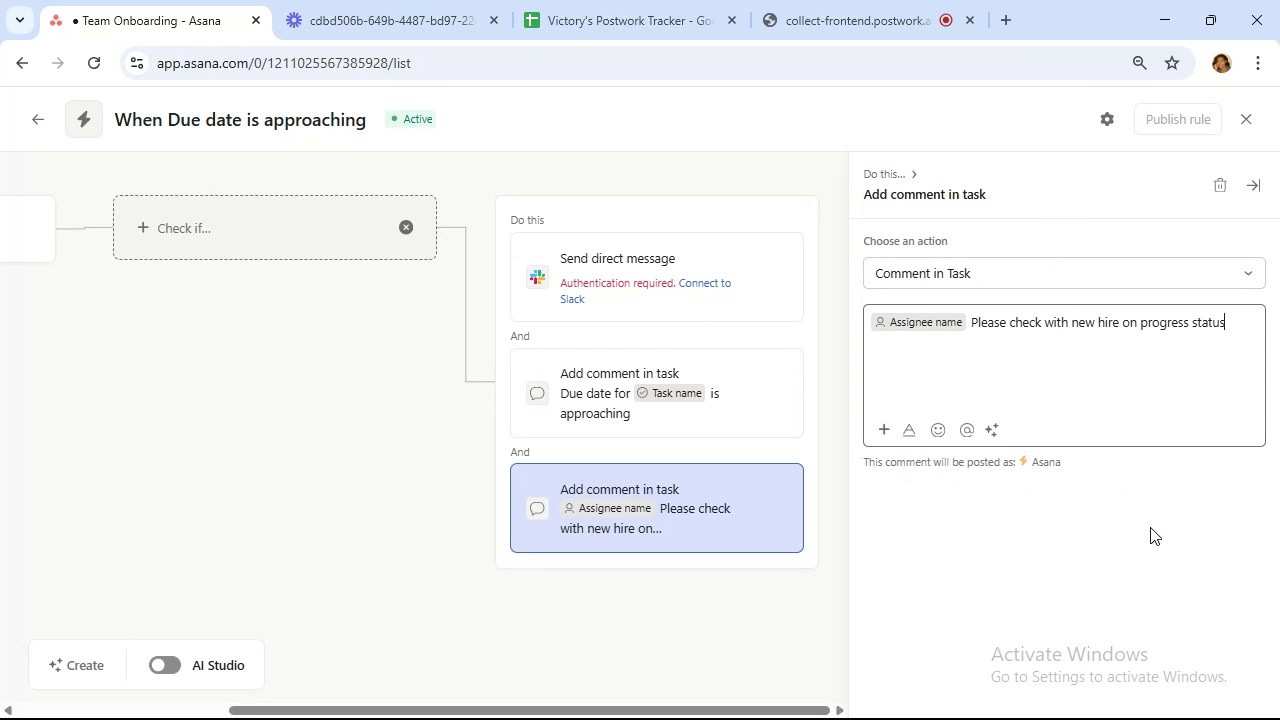 
left_click([1150, 527])
 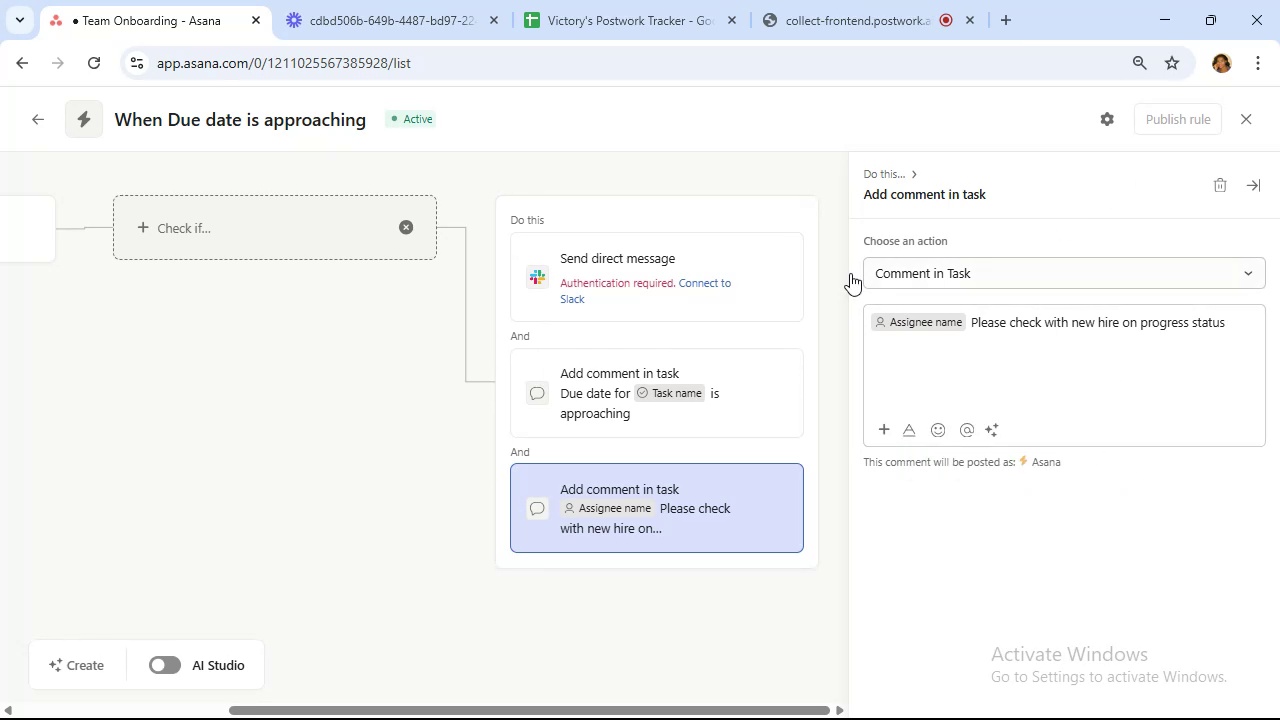 
wait(9.42)
 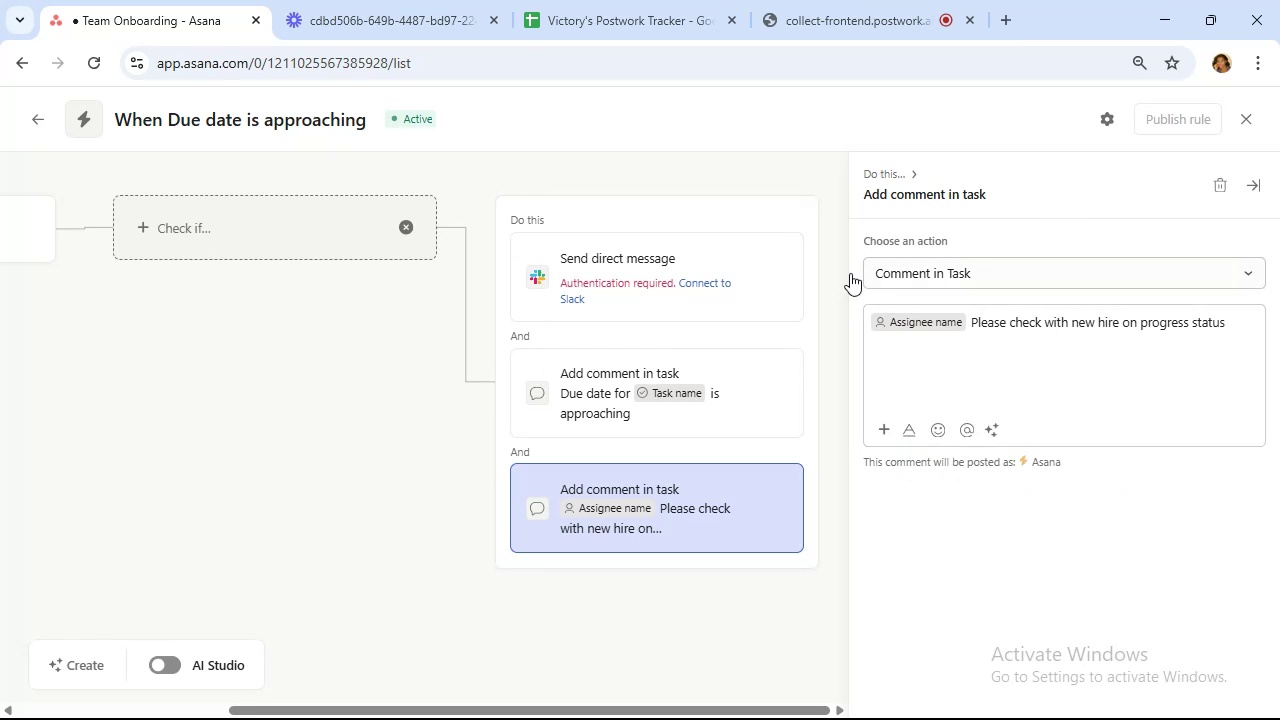 
left_click([1179, 119])
 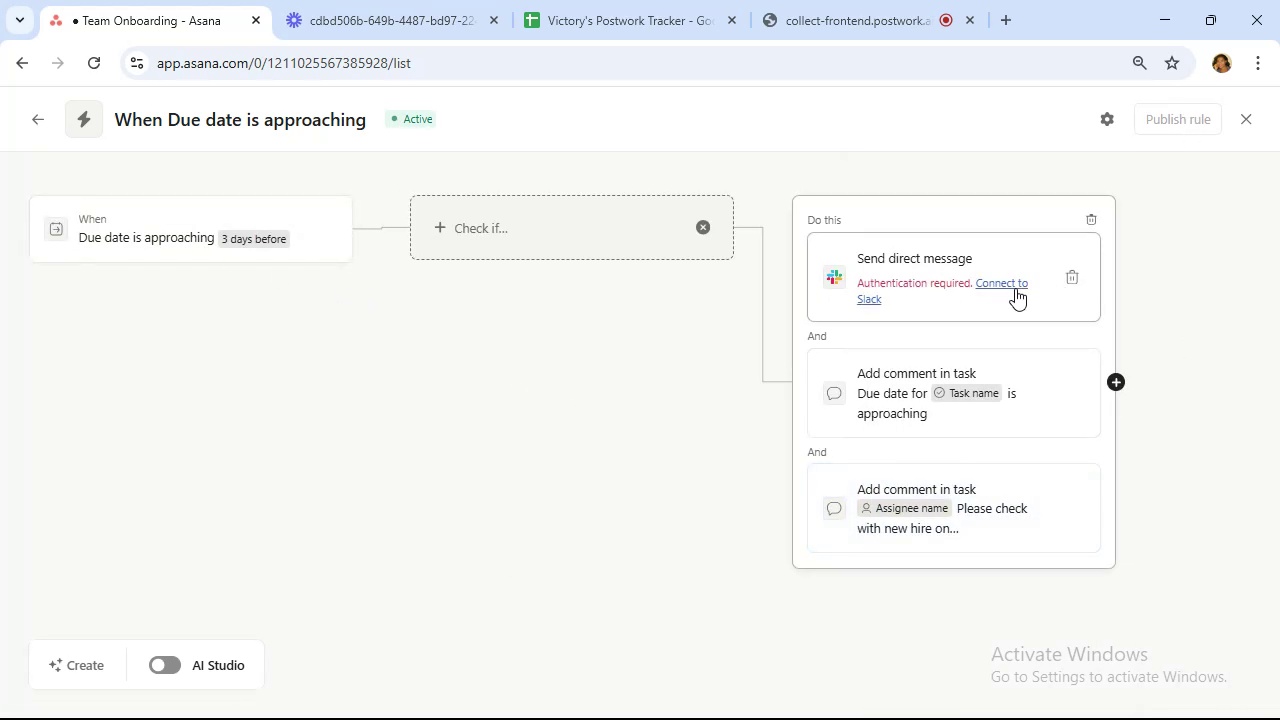 
left_click([1015, 288])
 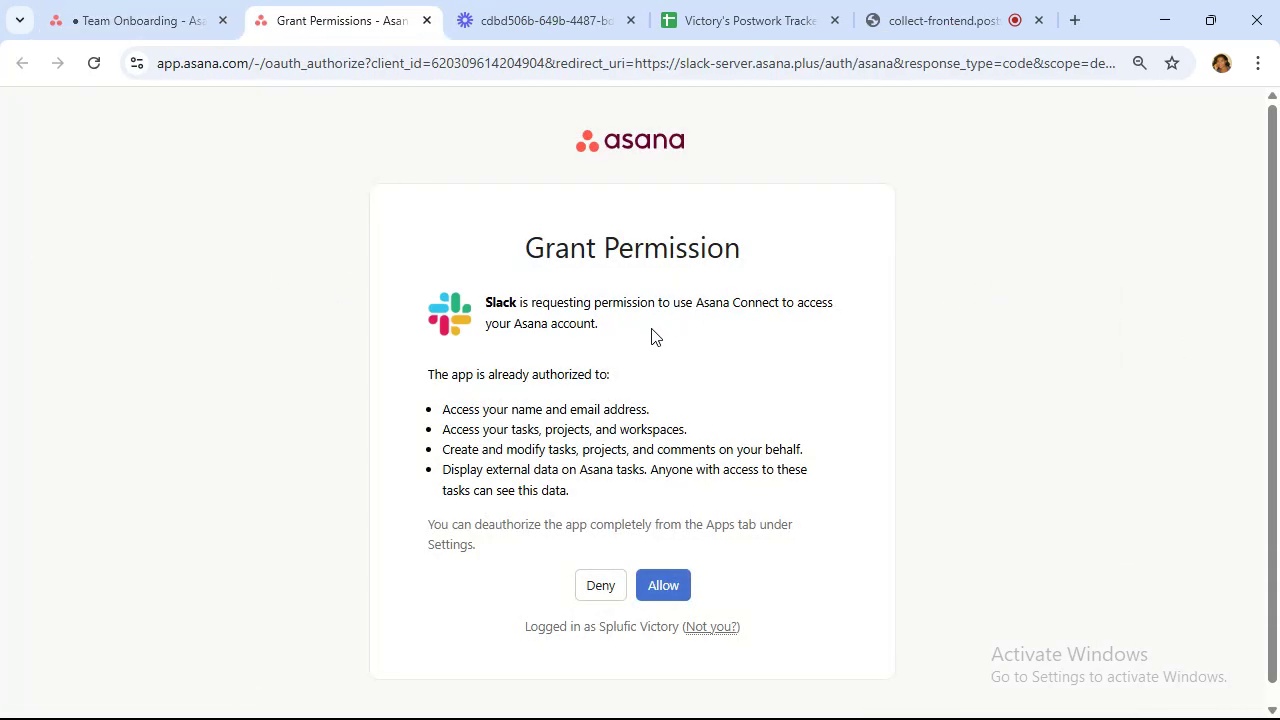 
scroll: coordinate [712, 312], scroll_direction: down, amount: 2.0
 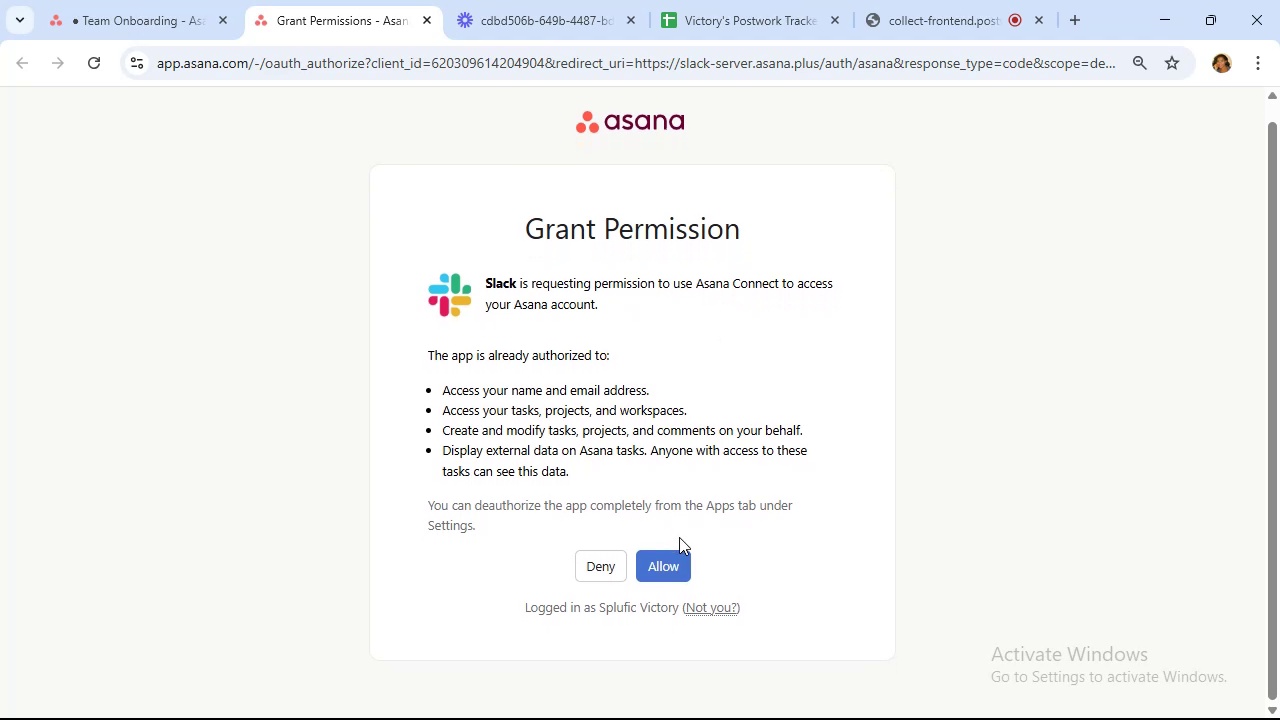 
left_click([679, 564])
 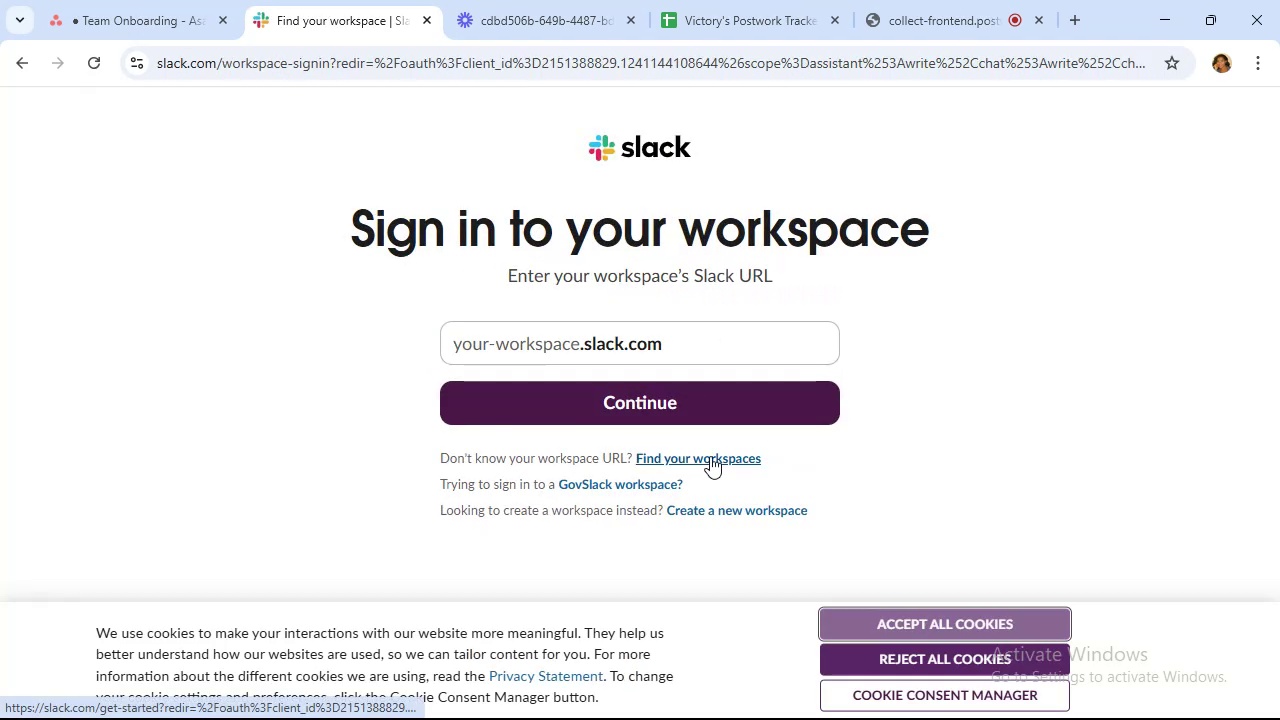 
left_click([658, 349])
 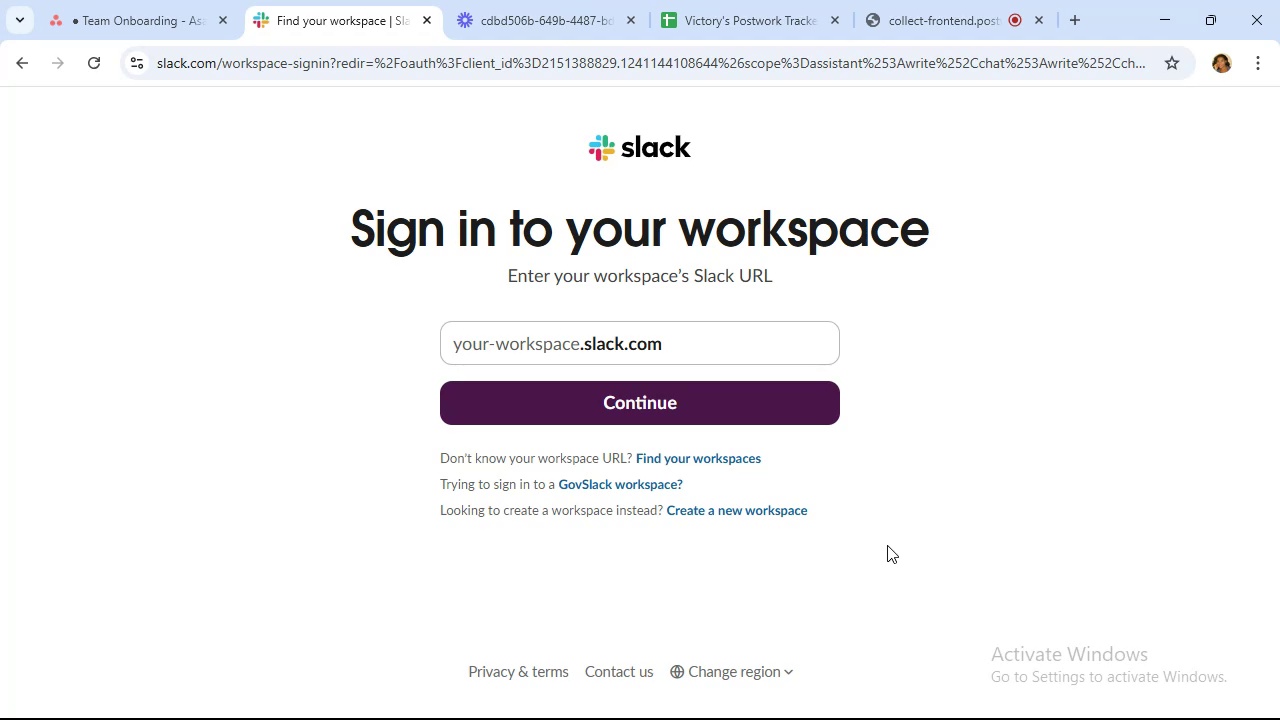 
wait(5.77)
 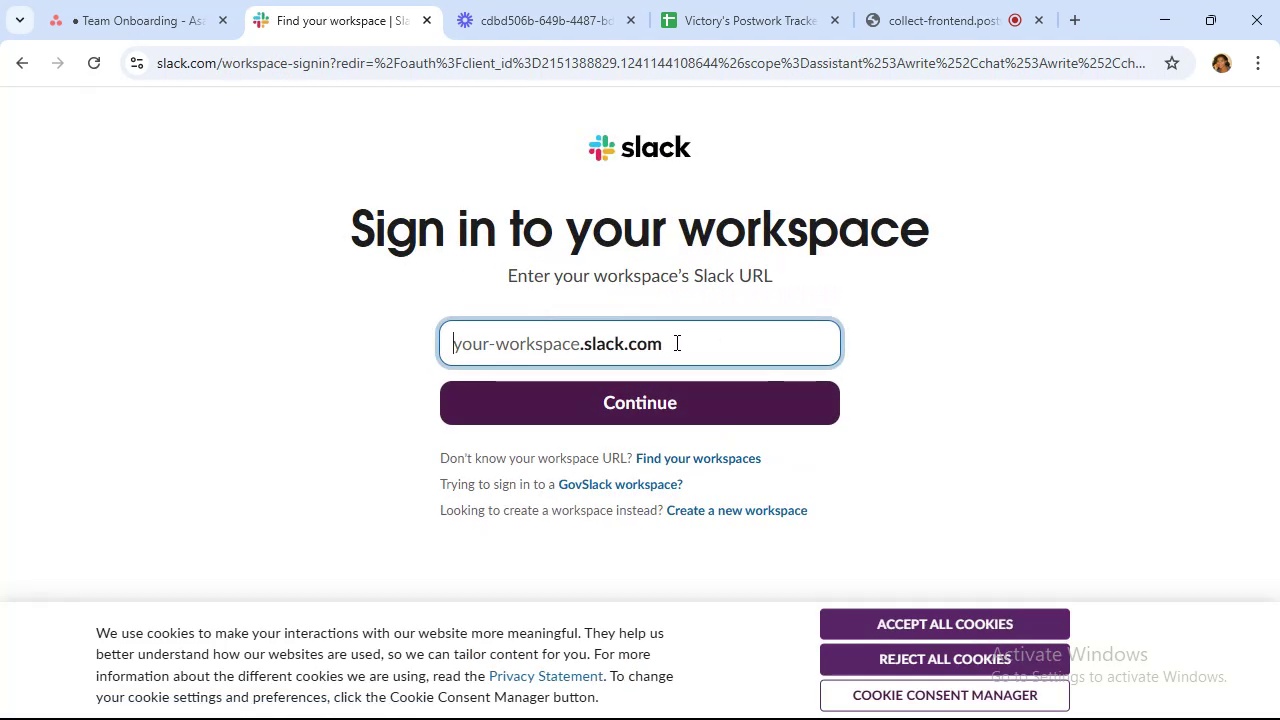 
left_click([696, 453])
 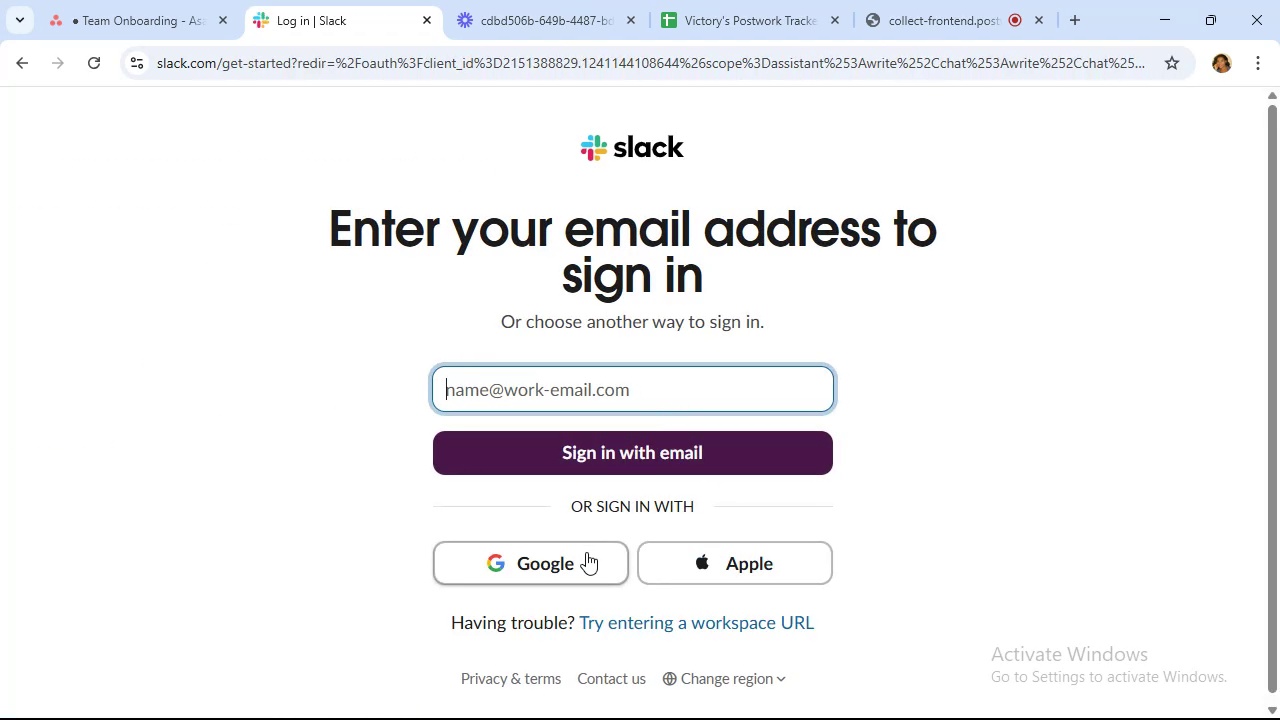 
wait(6.1)
 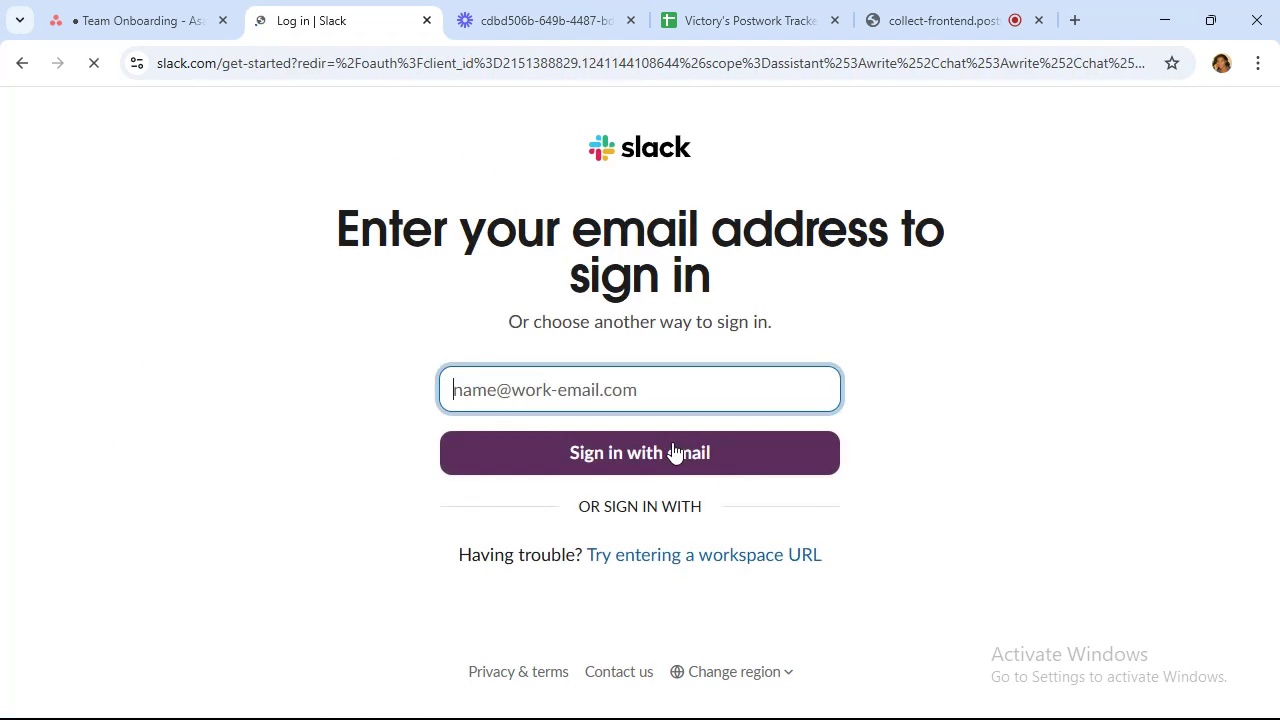 
left_click([586, 555])
 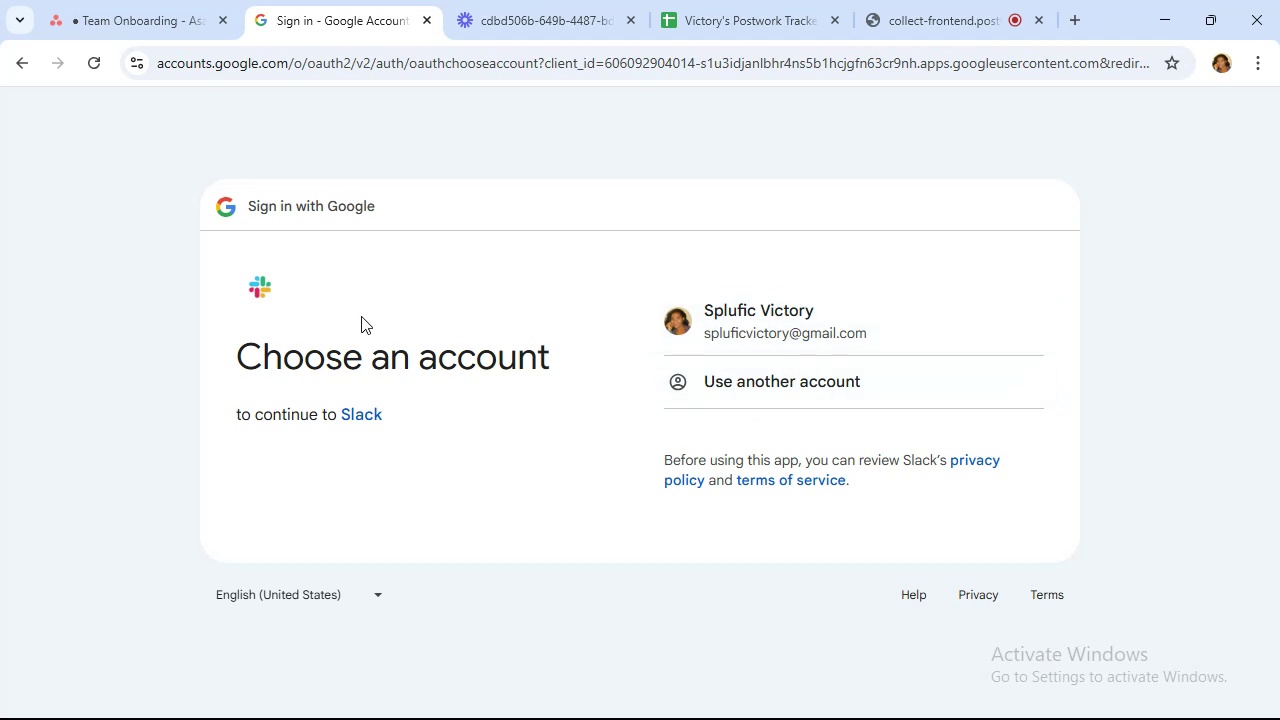 
left_click([19, 65])
 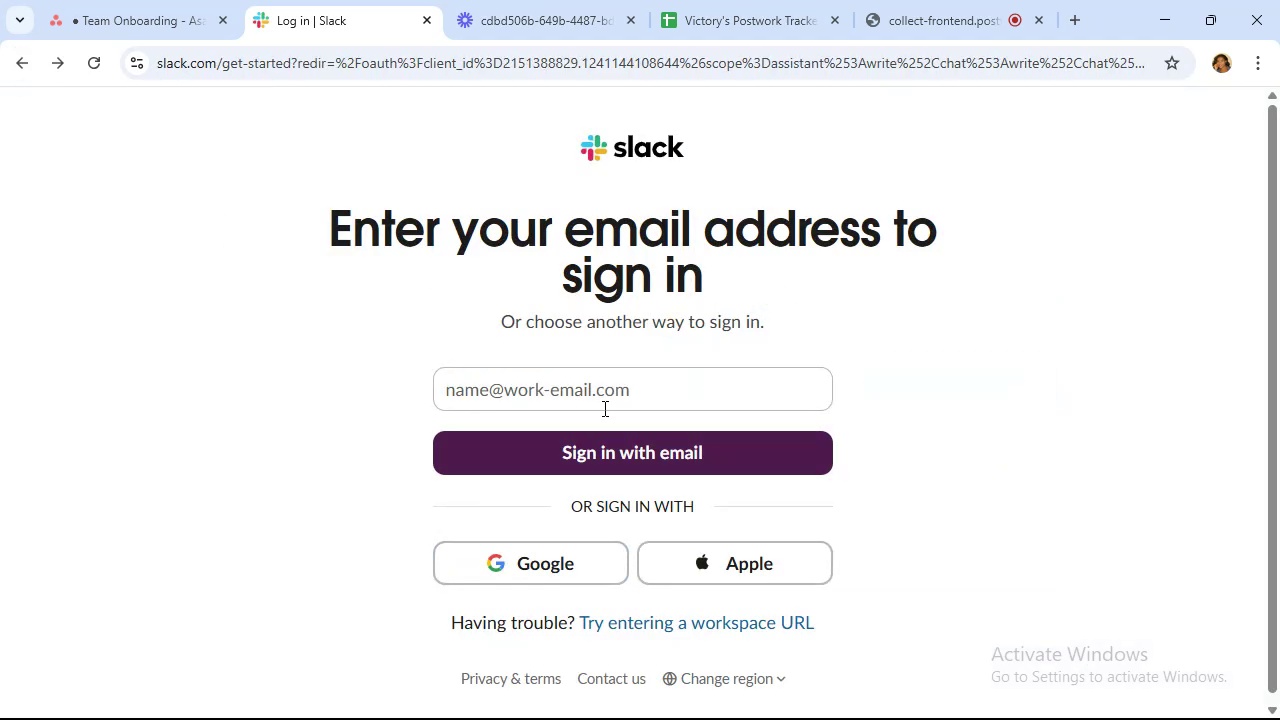 
left_click([600, 389])
 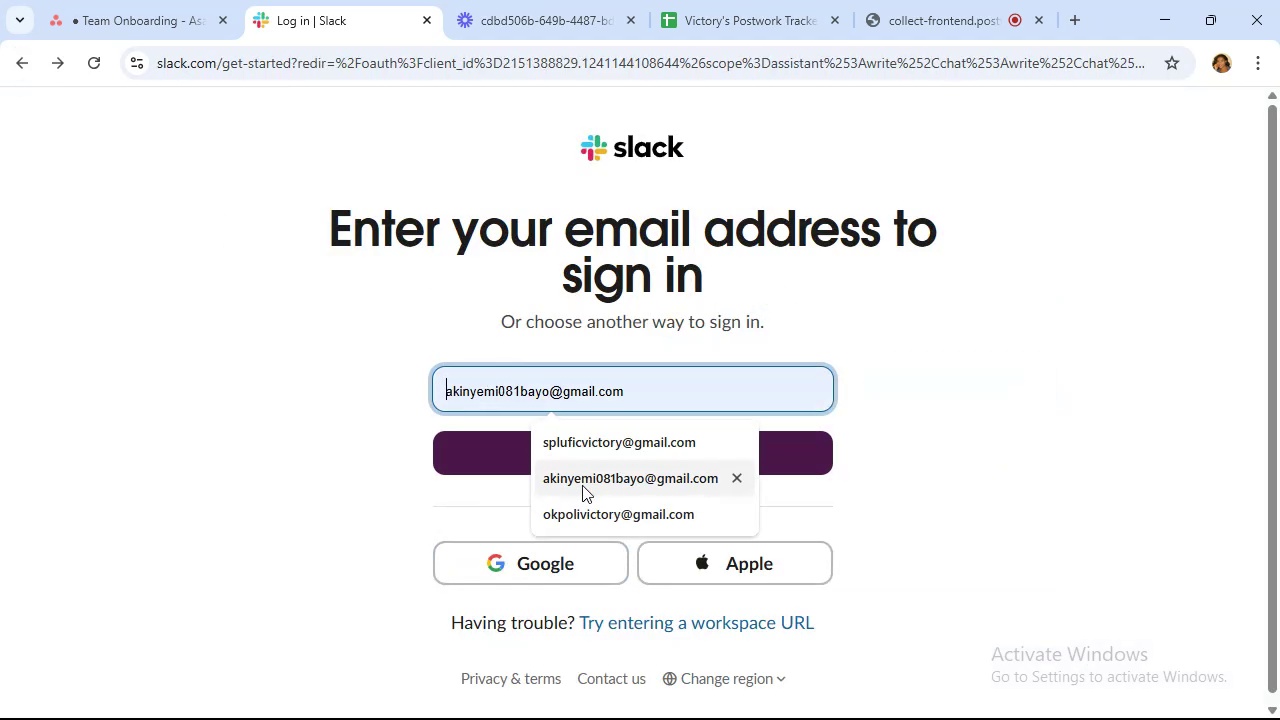 
left_click([583, 511])
 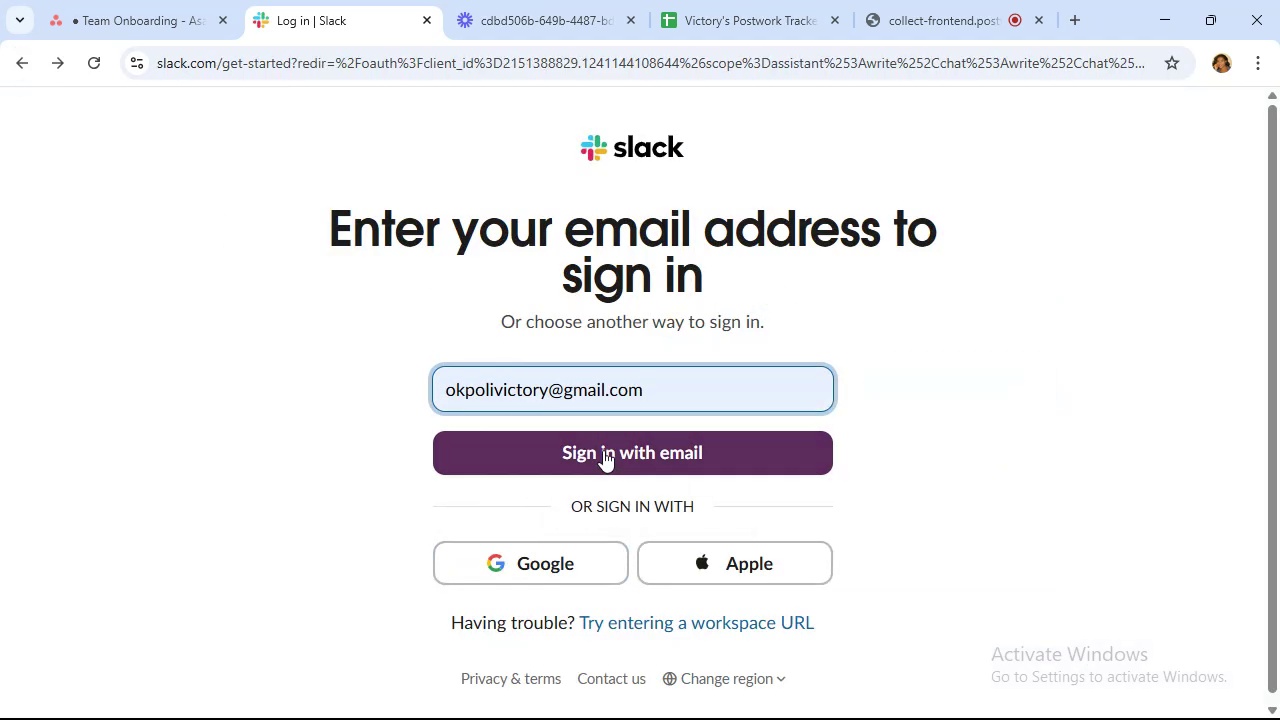 
left_click([603, 450])
 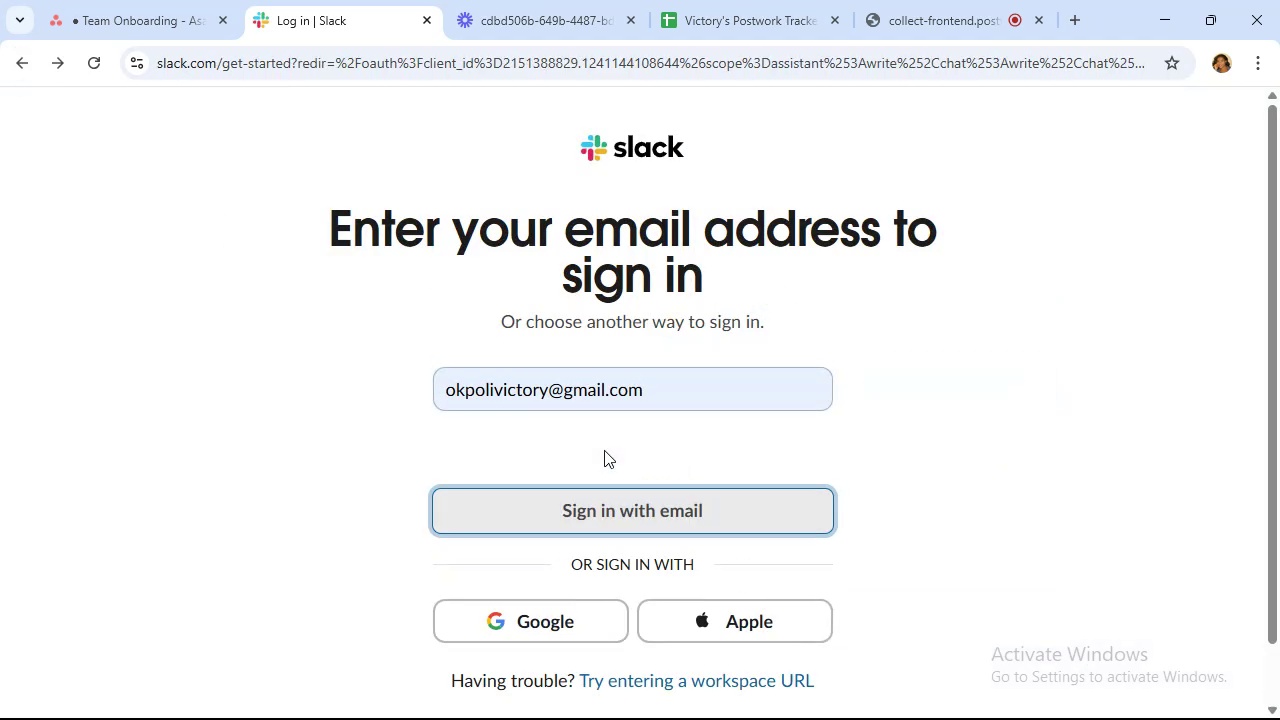 
mouse_move([468, 449])
 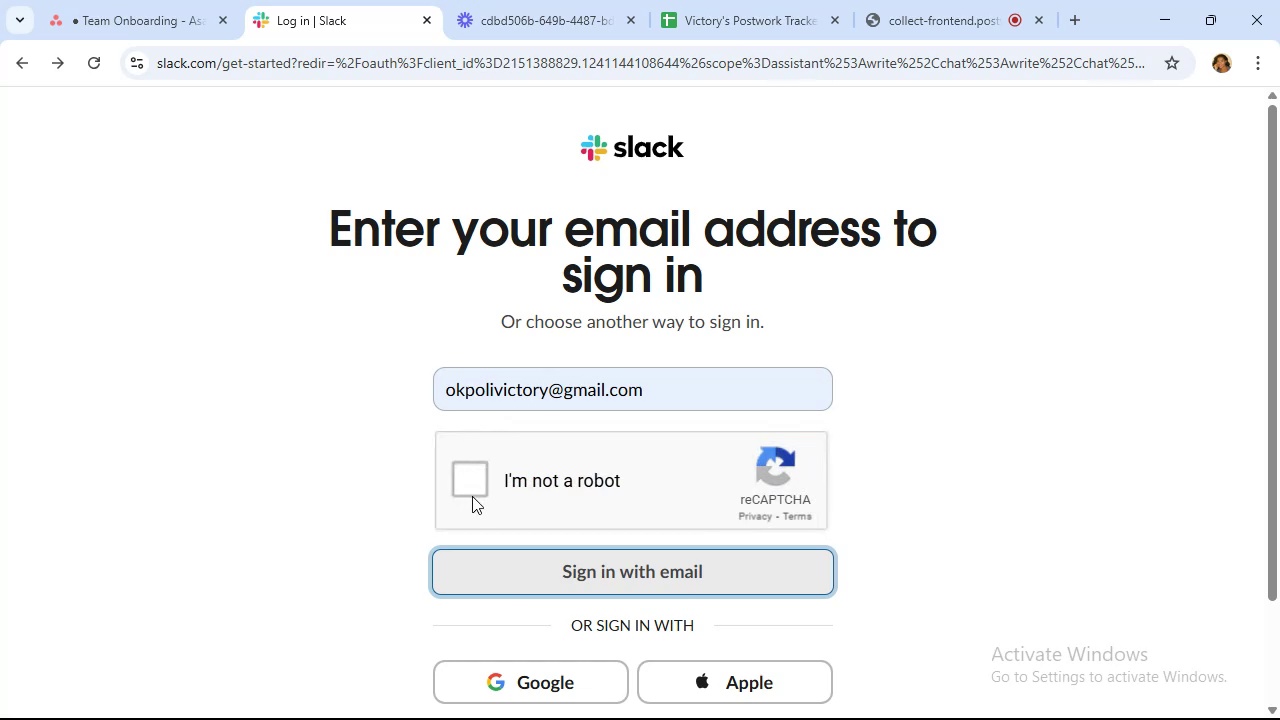 
left_click([473, 493])
 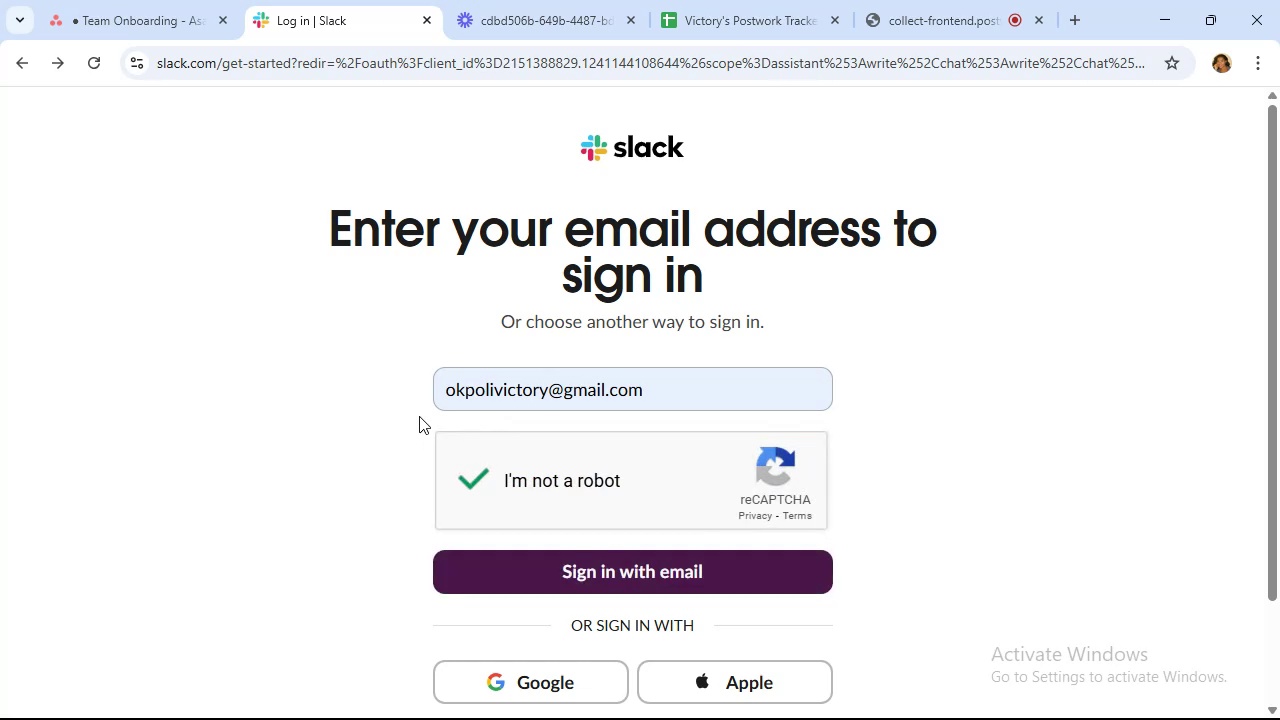 
scroll: coordinate [421, 411], scroll_direction: down, amount: 1.0
 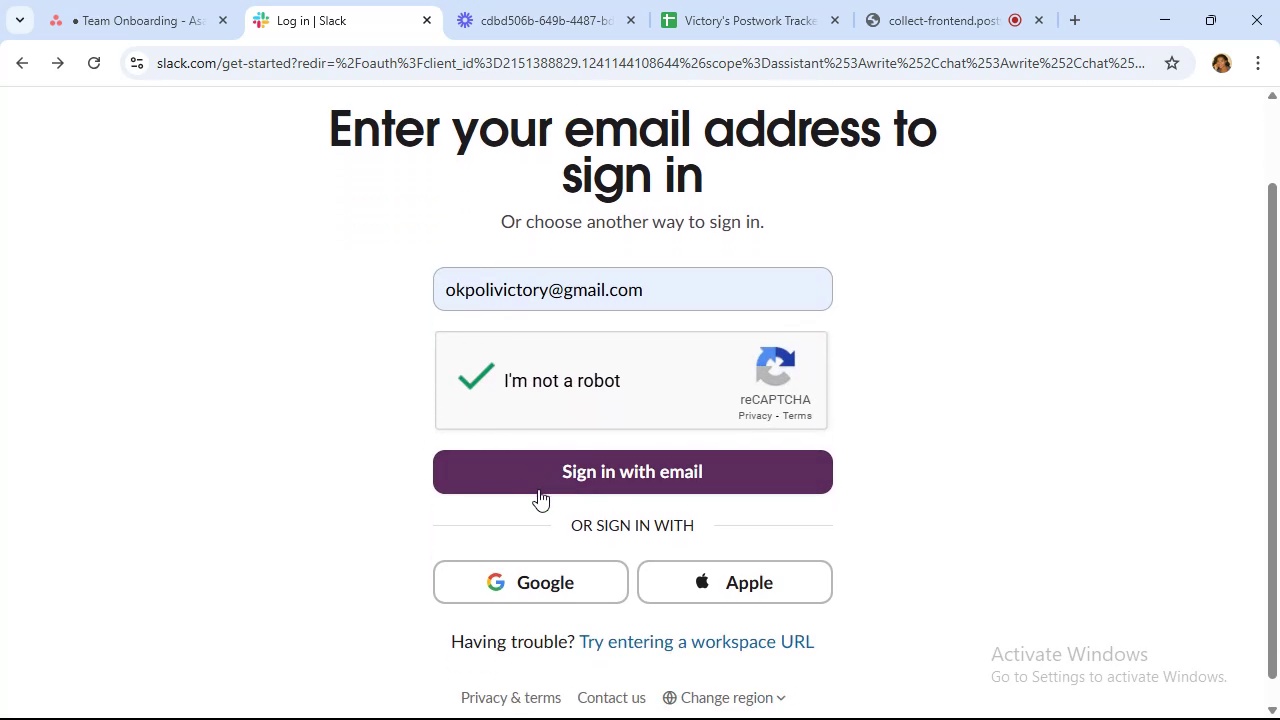 
left_click([536, 463])
 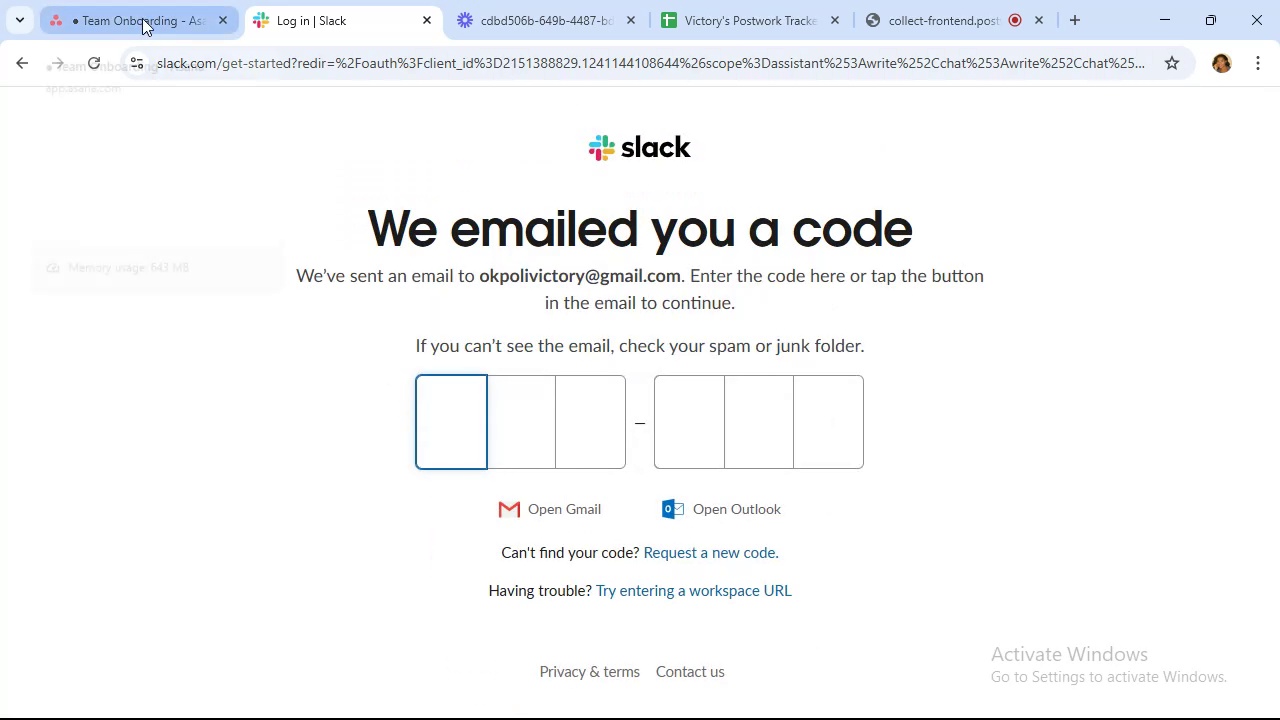 
left_click([145, 19])
 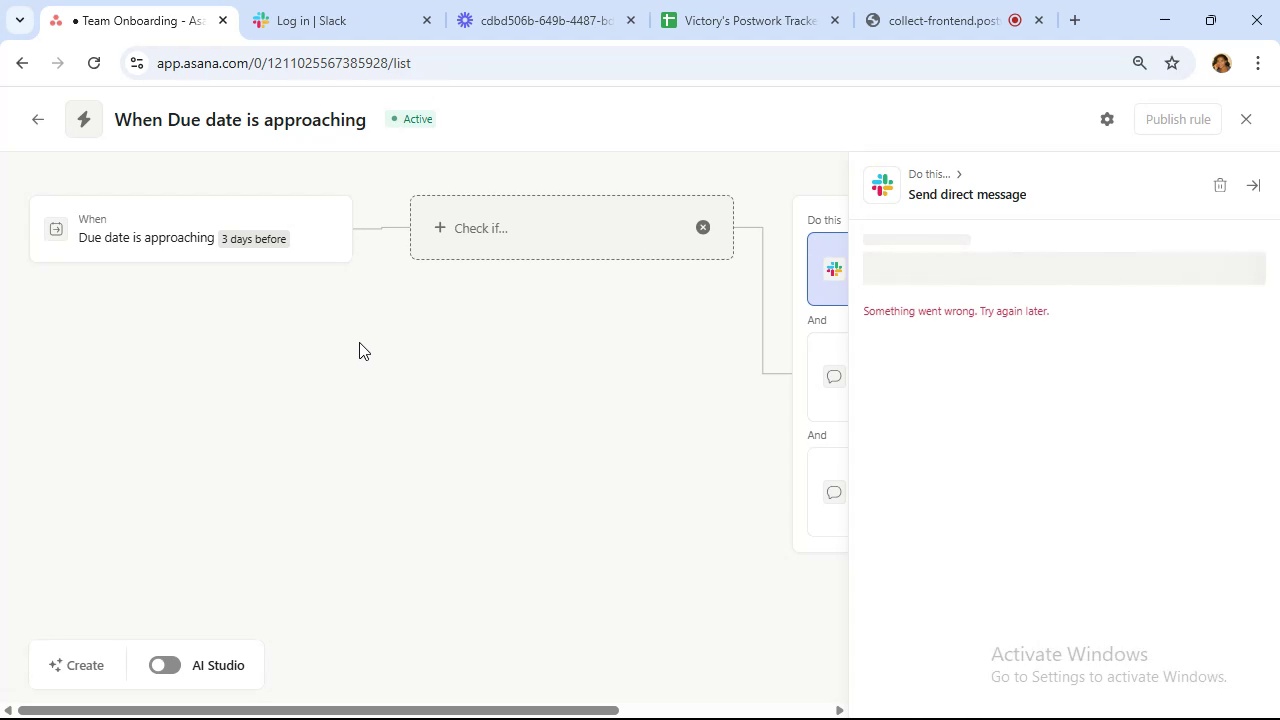 
wait(52.17)
 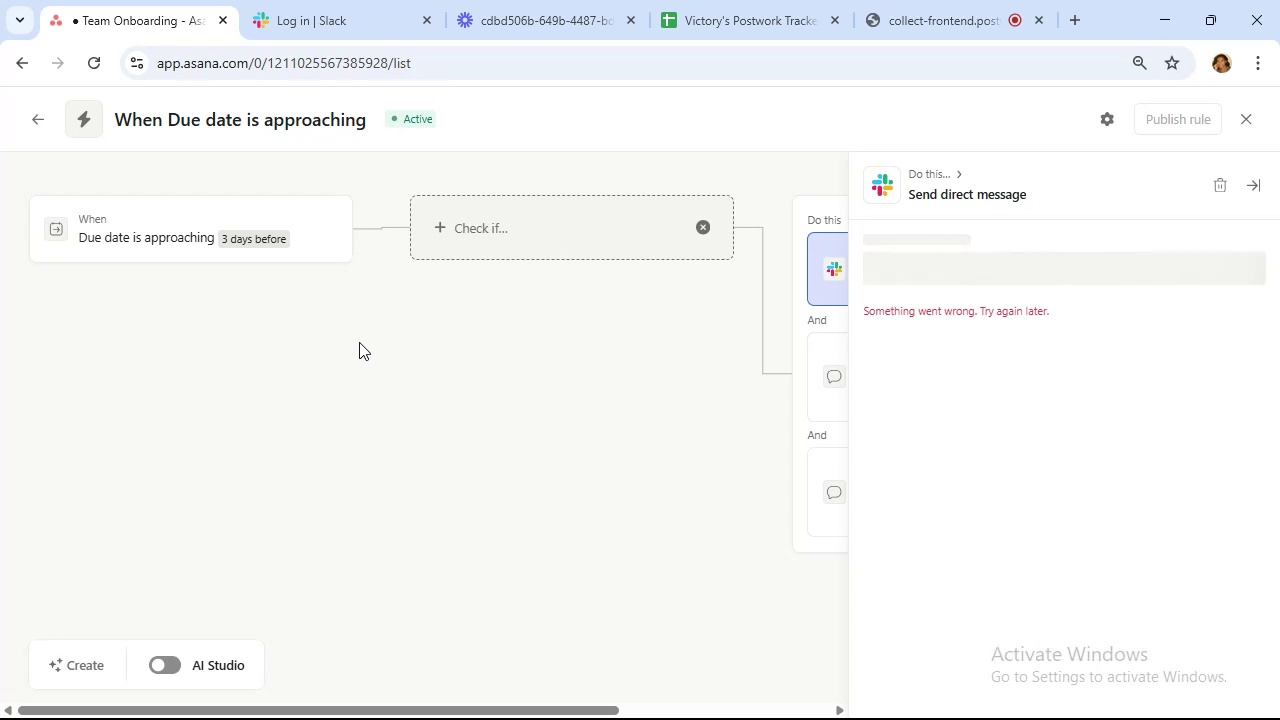 
left_click([300, 8])
 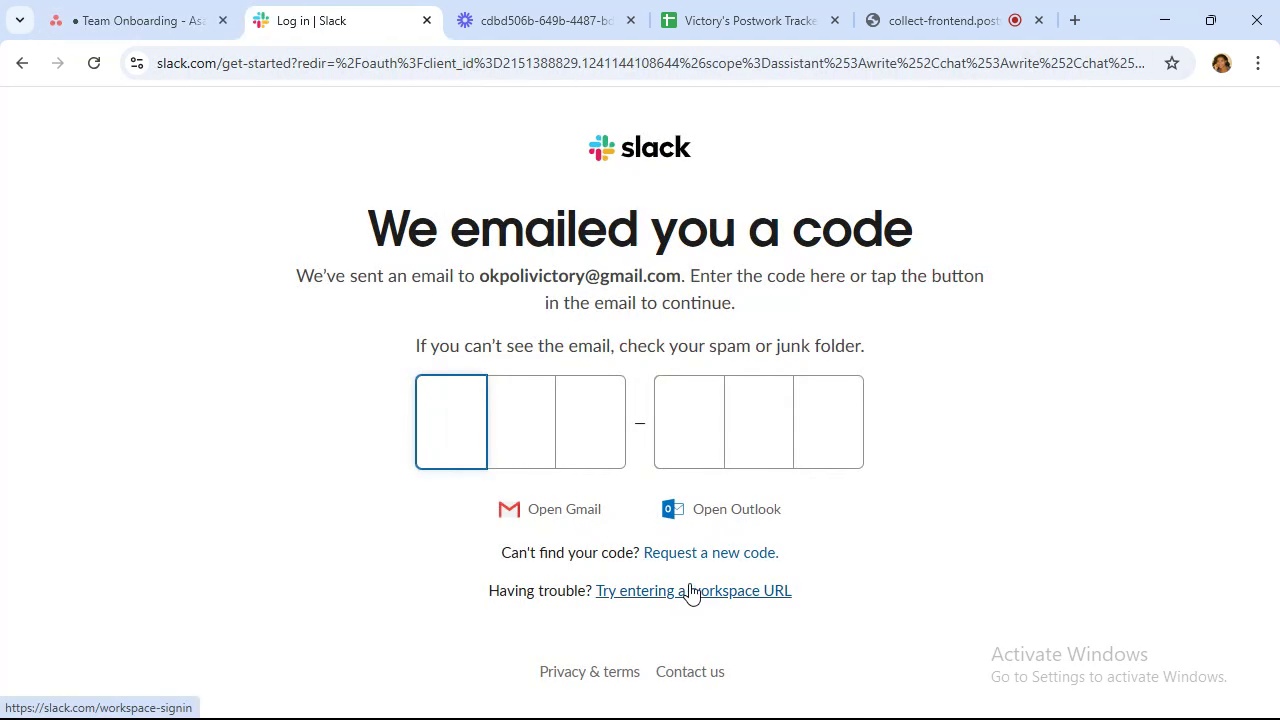 
wait(6.52)
 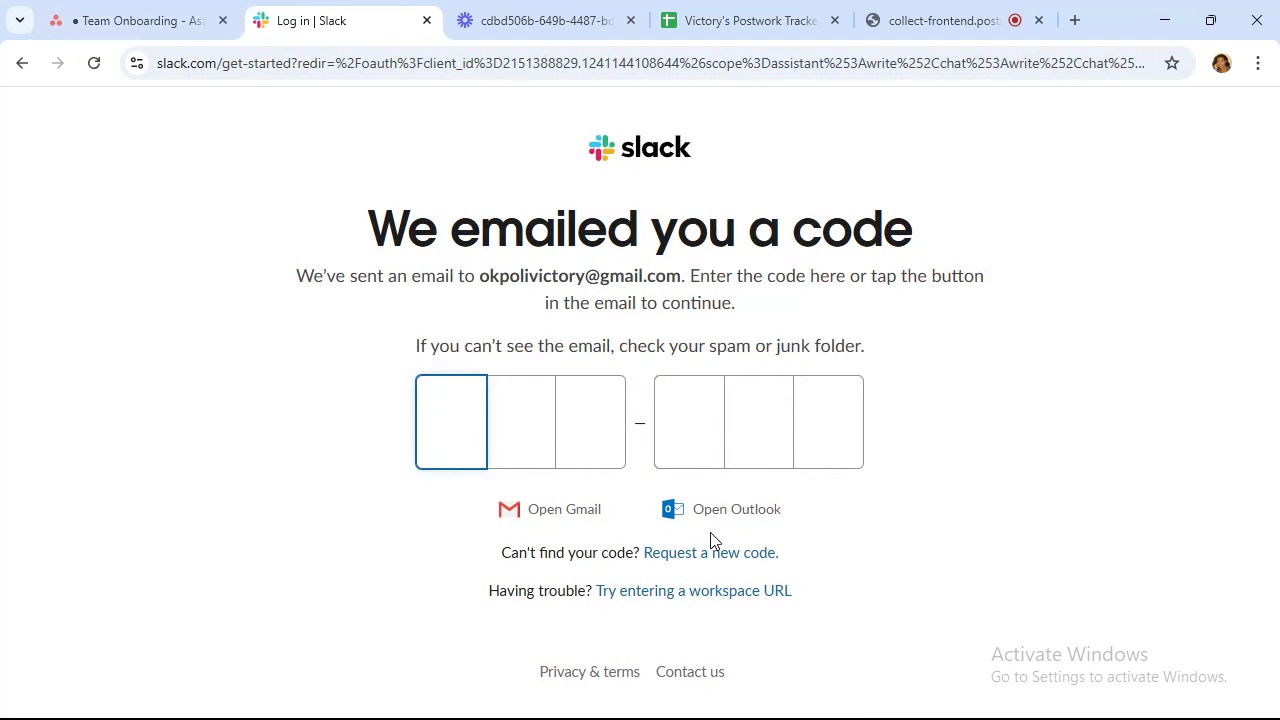 
left_click([427, 21])
 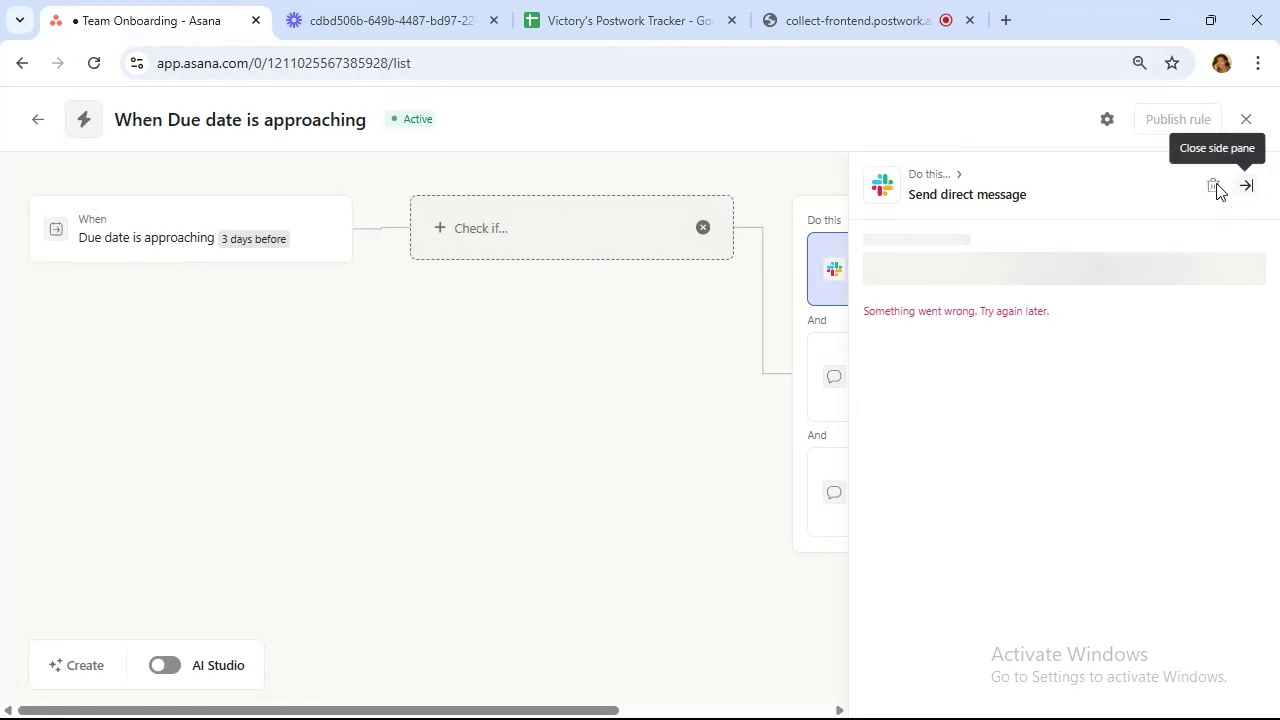 
left_click([677, 391])
 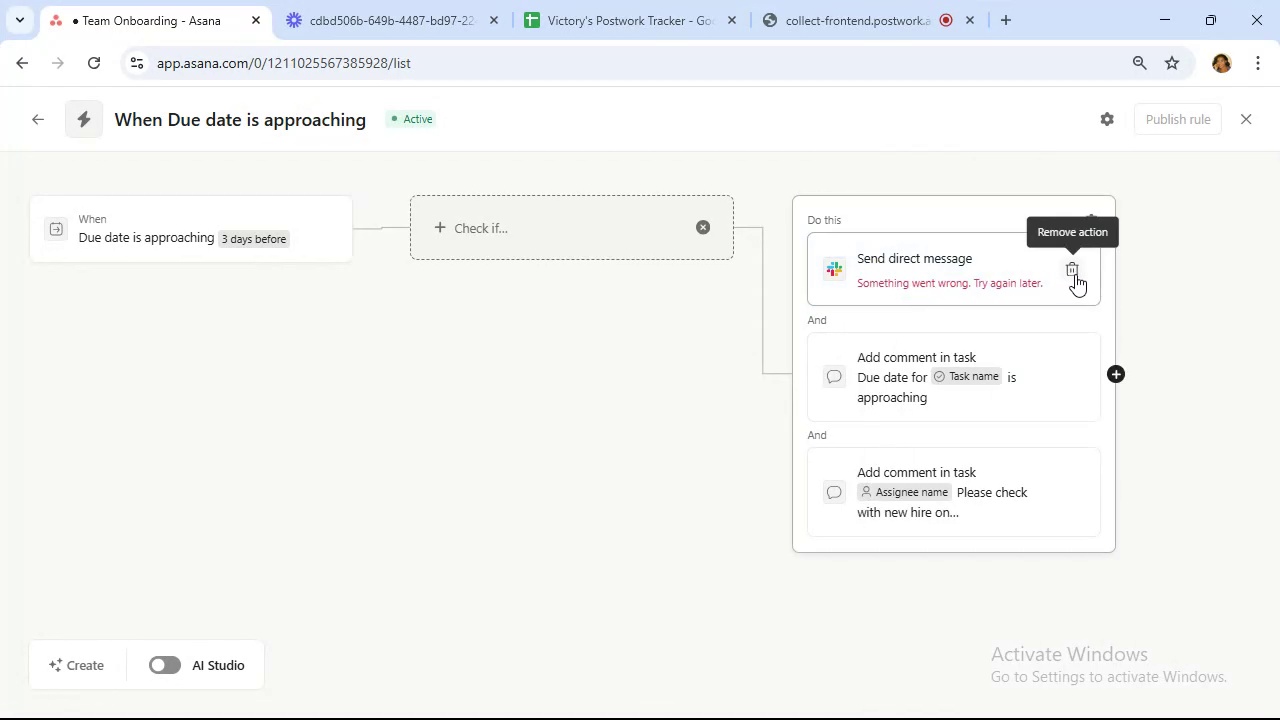 
left_click([1001, 290])
 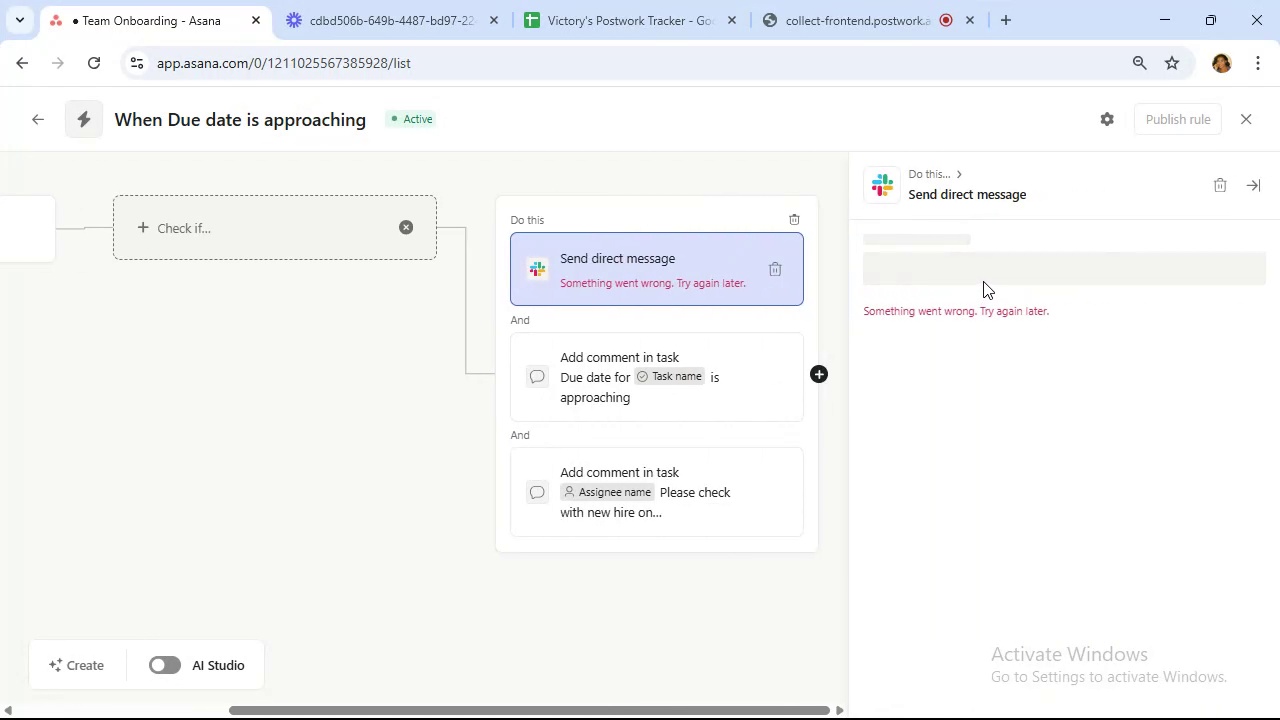 
wait(12.34)
 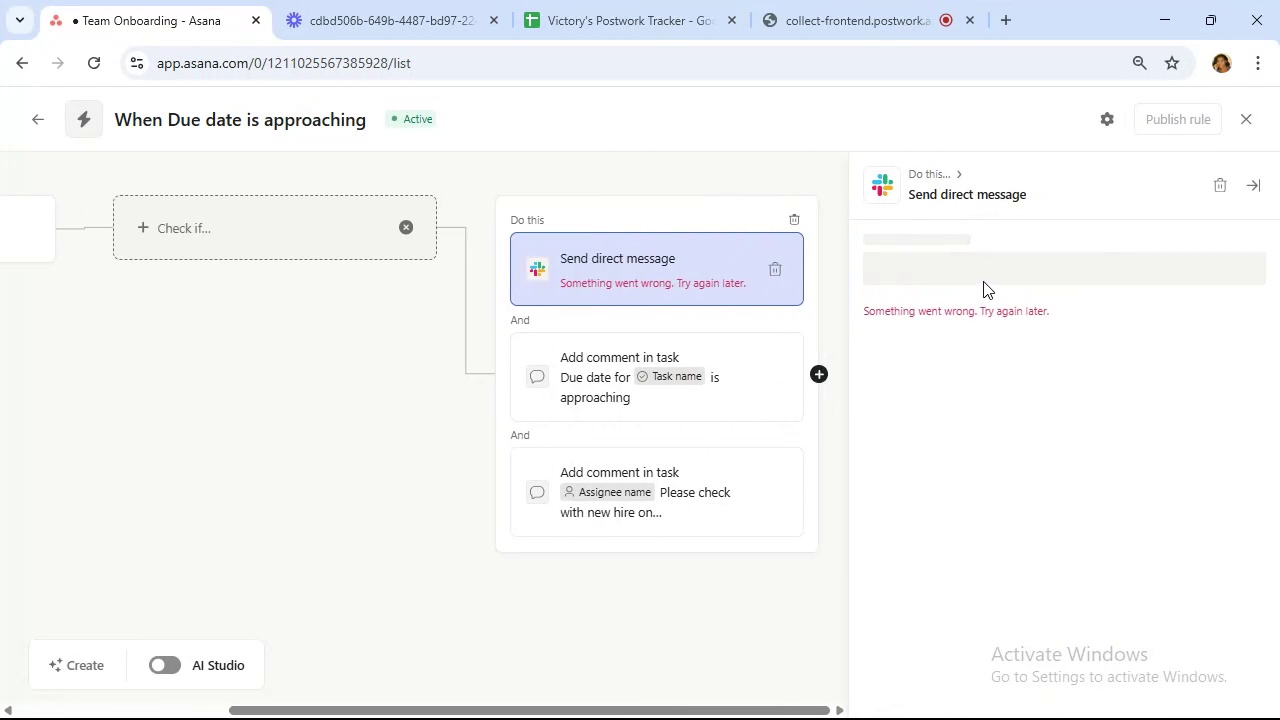 
left_click([773, 265])
 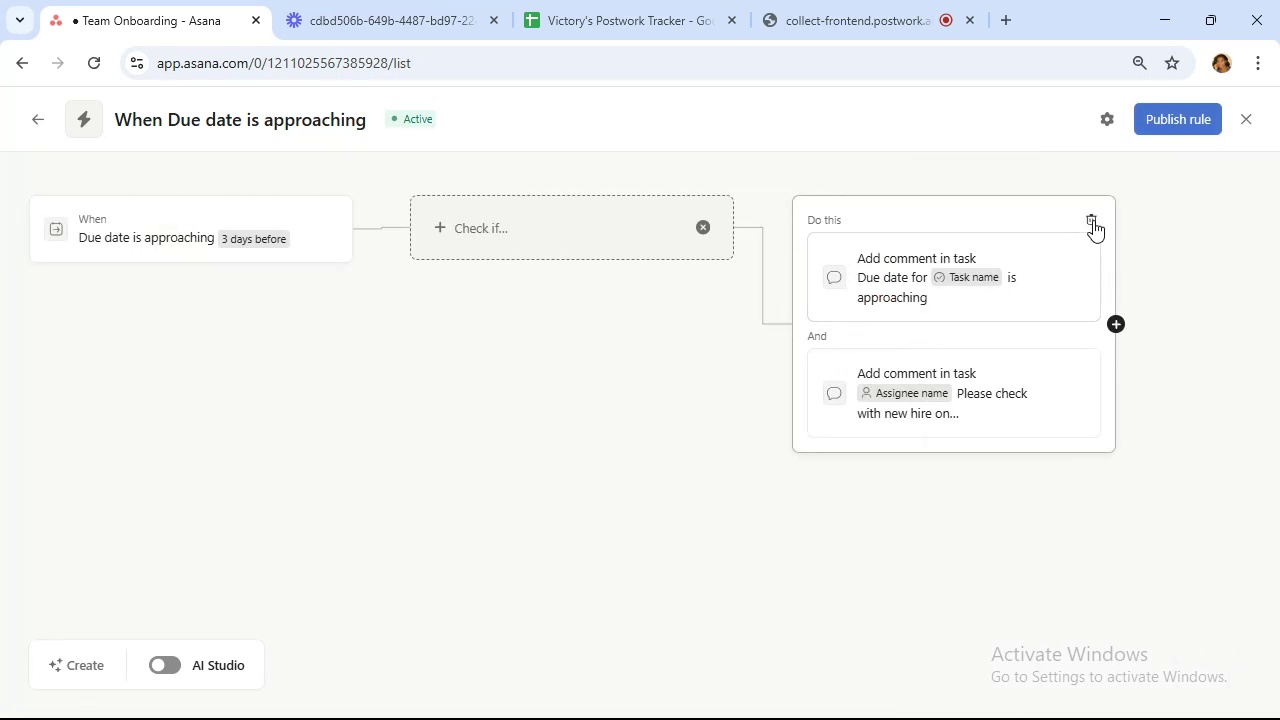 
mouse_move([1104, 347])
 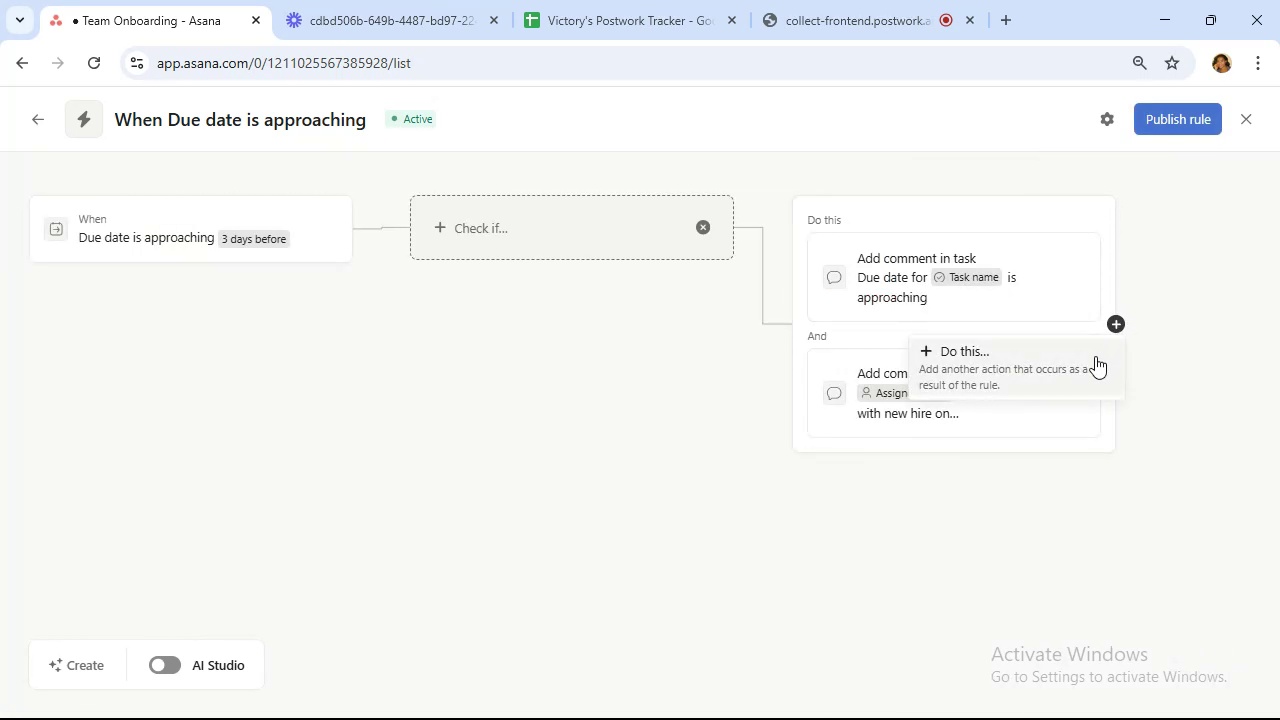 
left_click([1095, 356])
 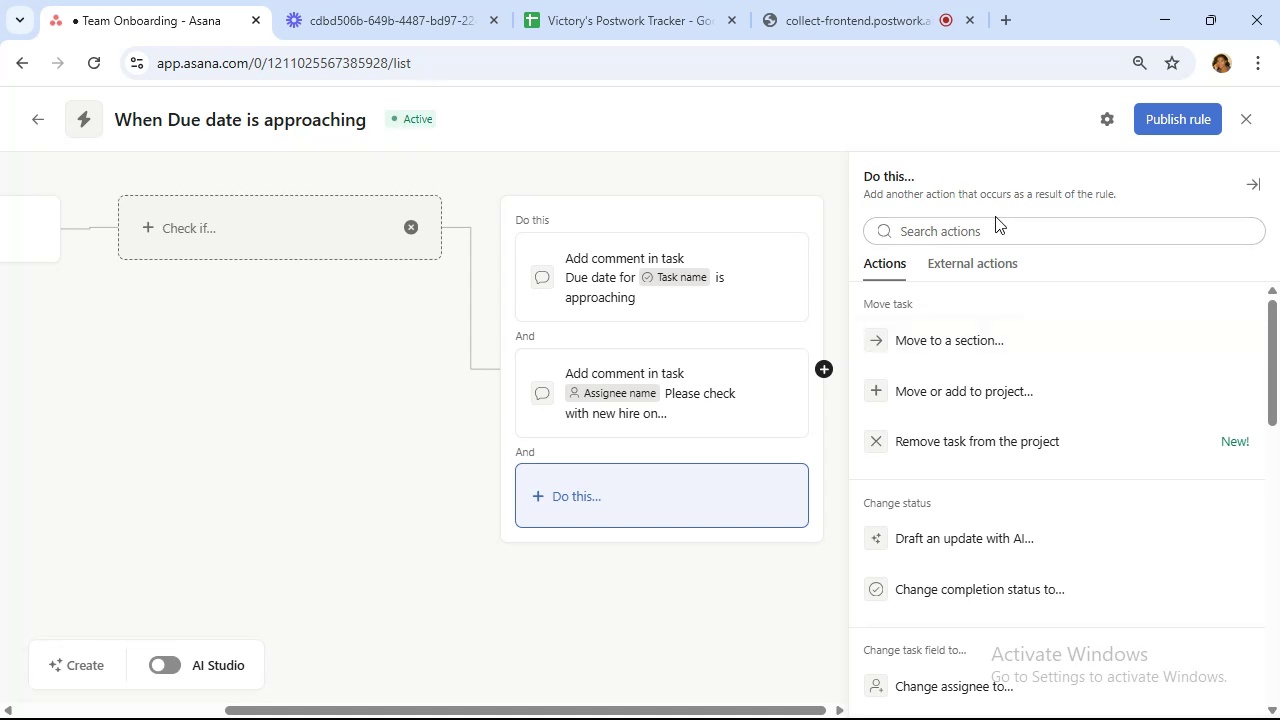 
left_click([988, 262])
 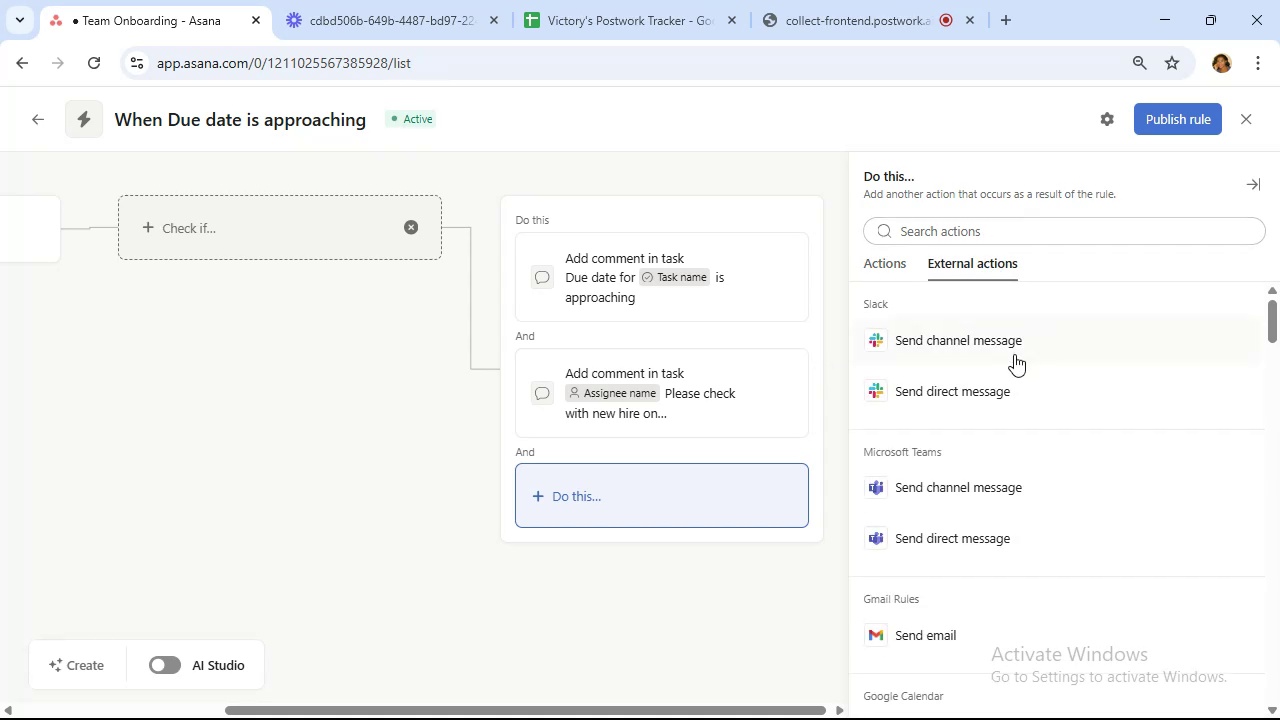 
scroll: coordinate [1008, 385], scroll_direction: down, amount: 2.0
 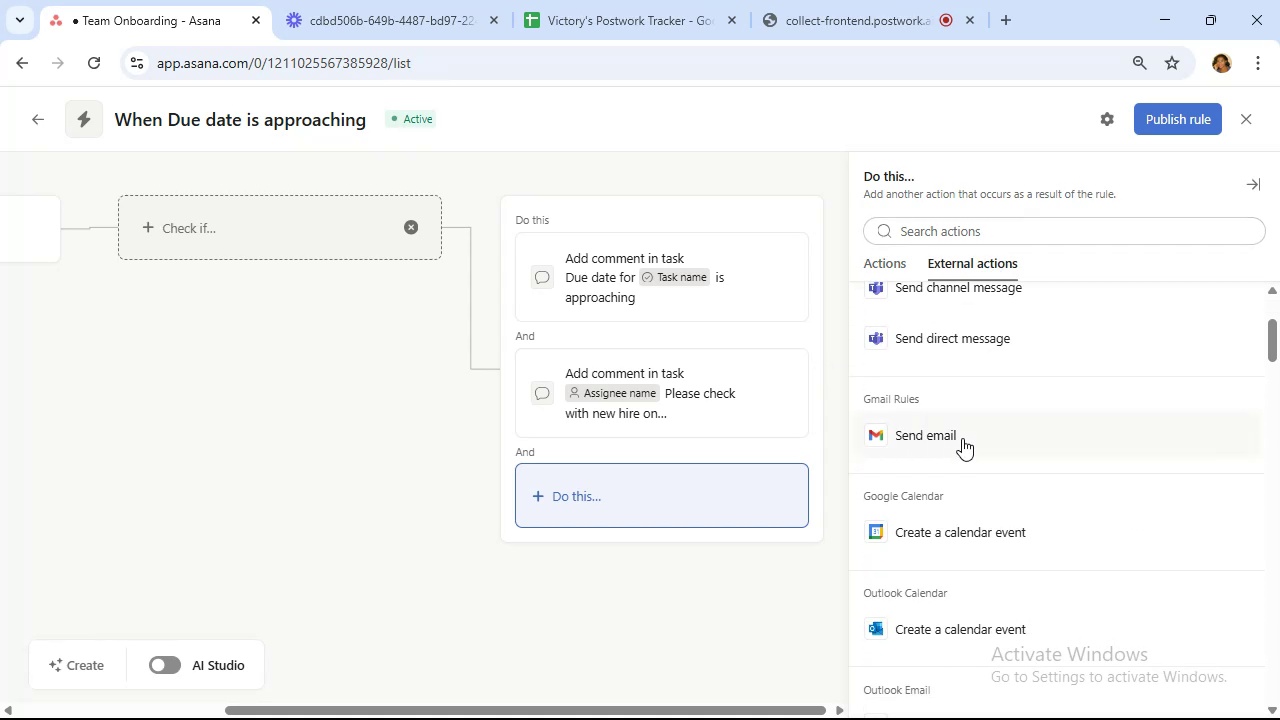 
left_click([963, 439])
 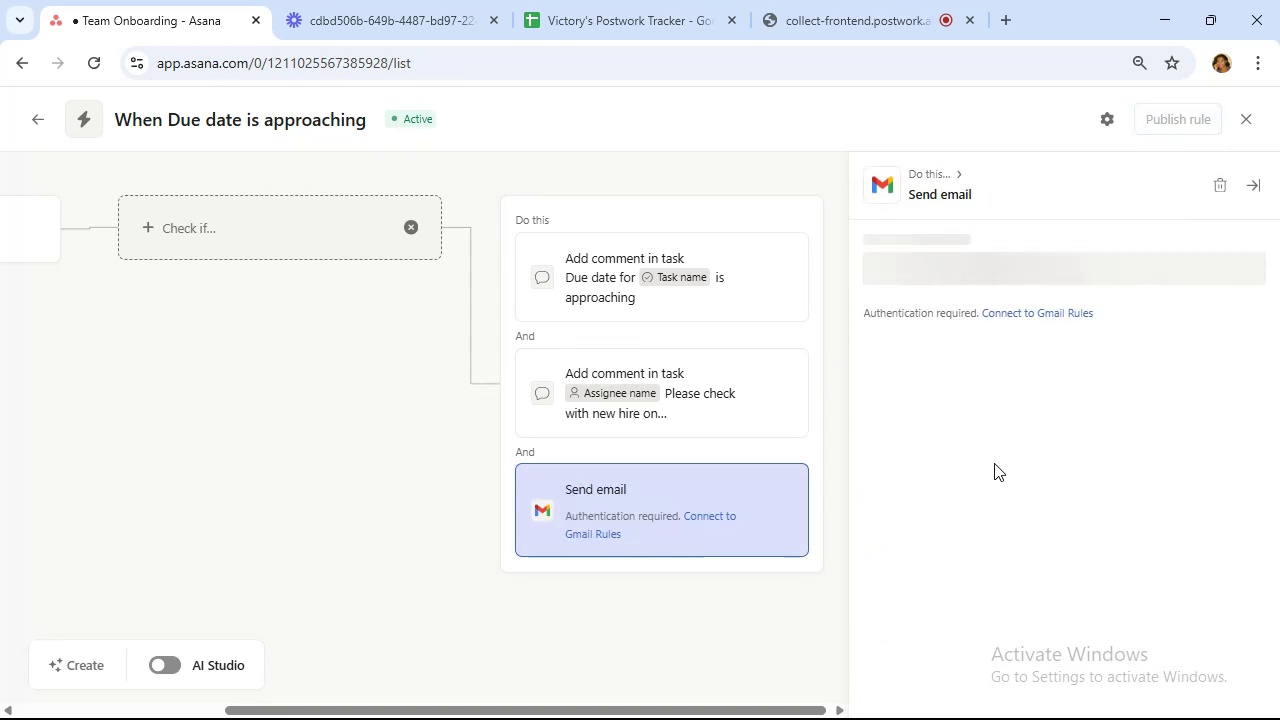 
wait(6.77)
 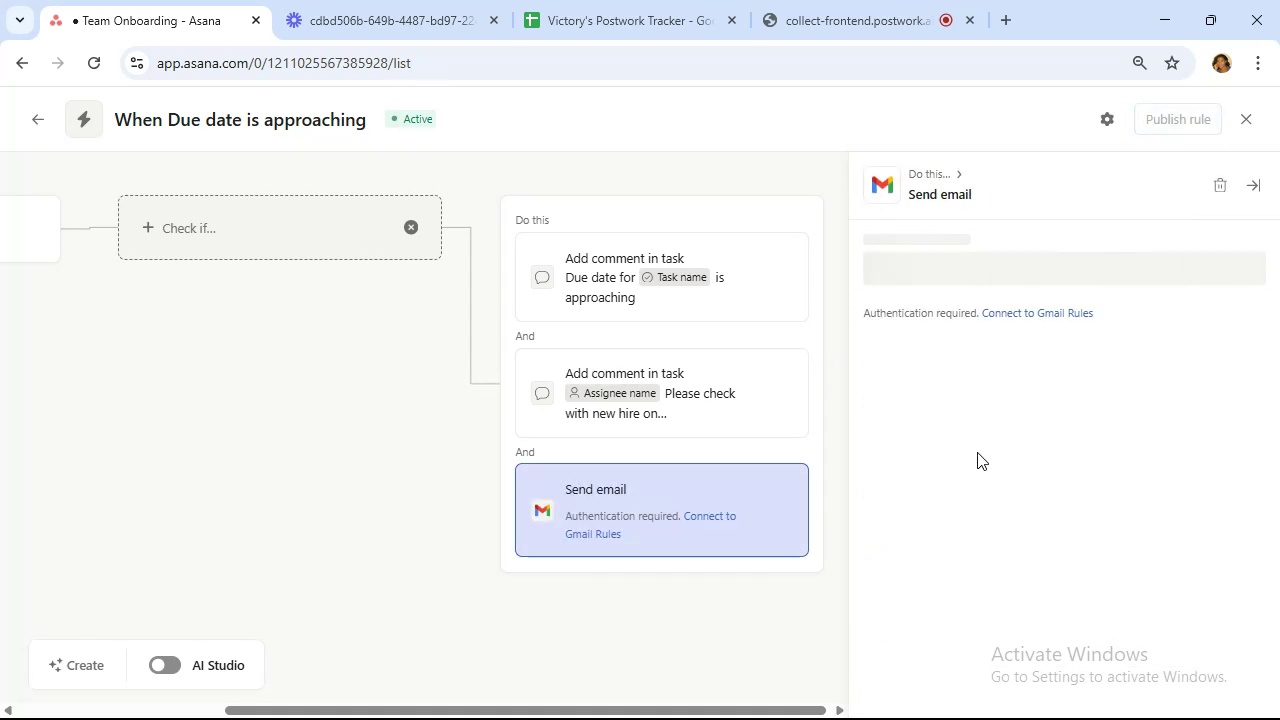 
left_click([1008, 313])
 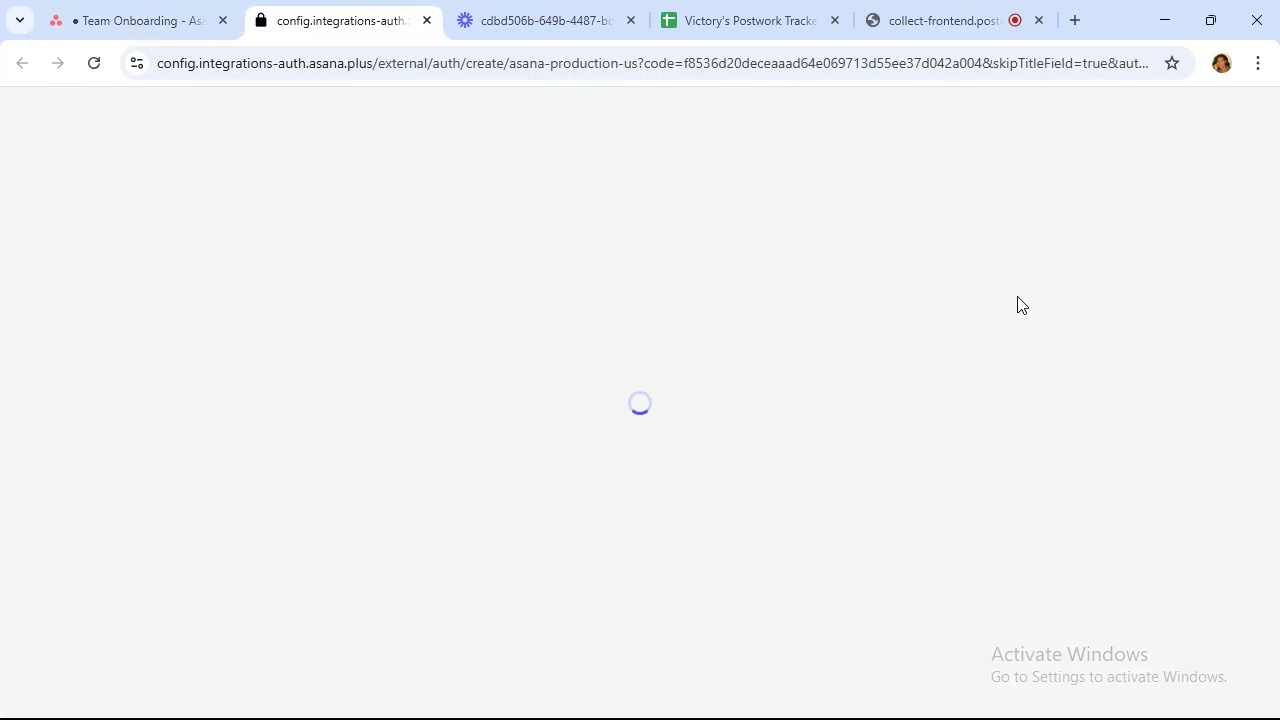 
wait(12.8)
 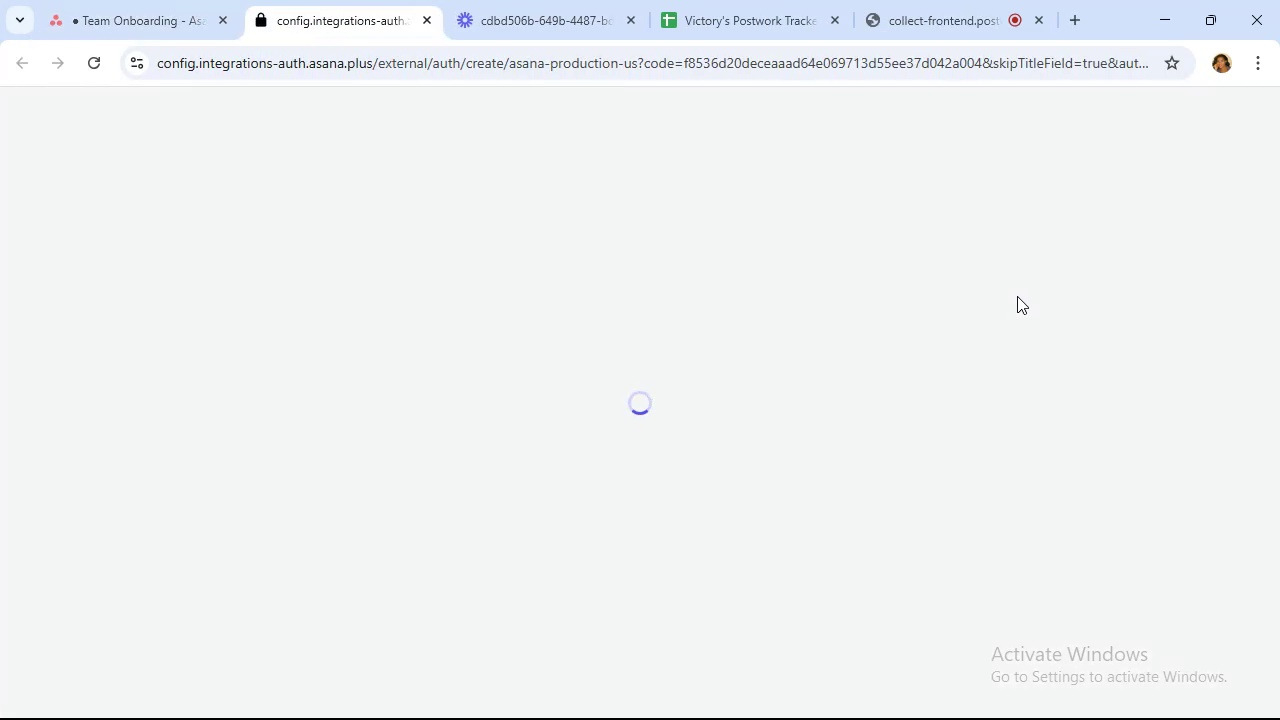 
left_click([1018, 299])
 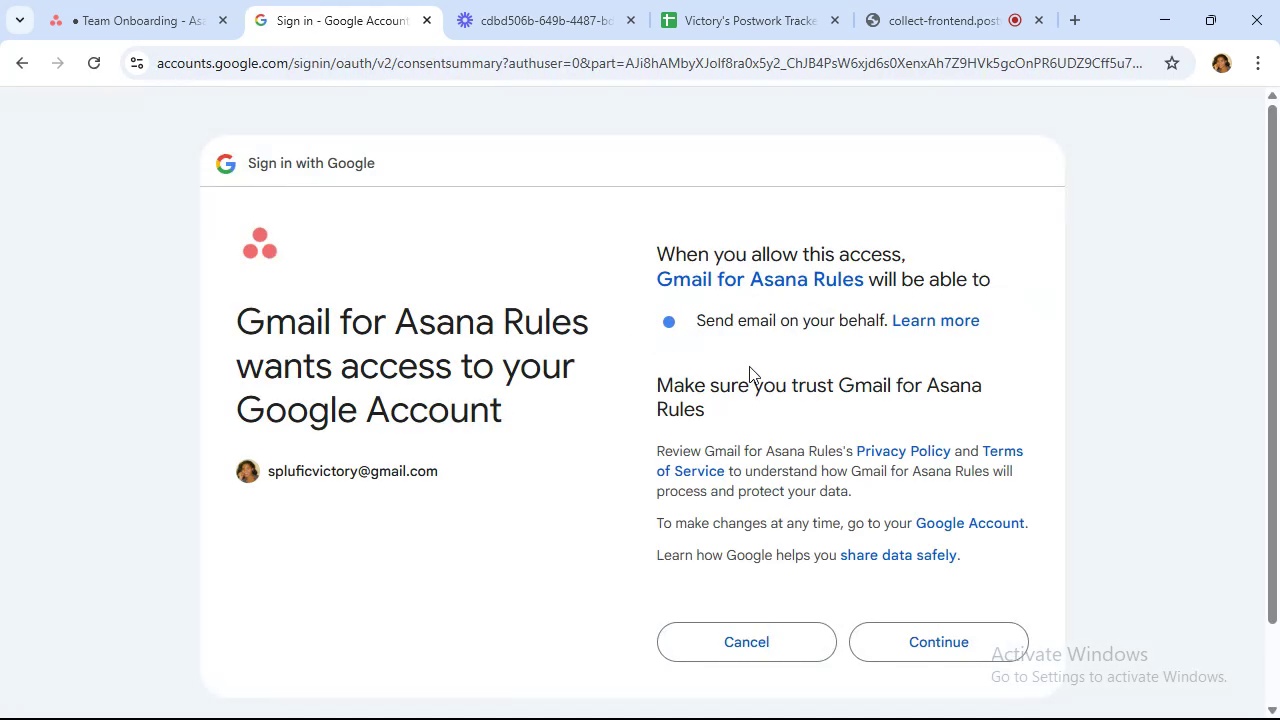 
left_click_drag(start_coordinate=[886, 647], to_coordinate=[876, 639])
 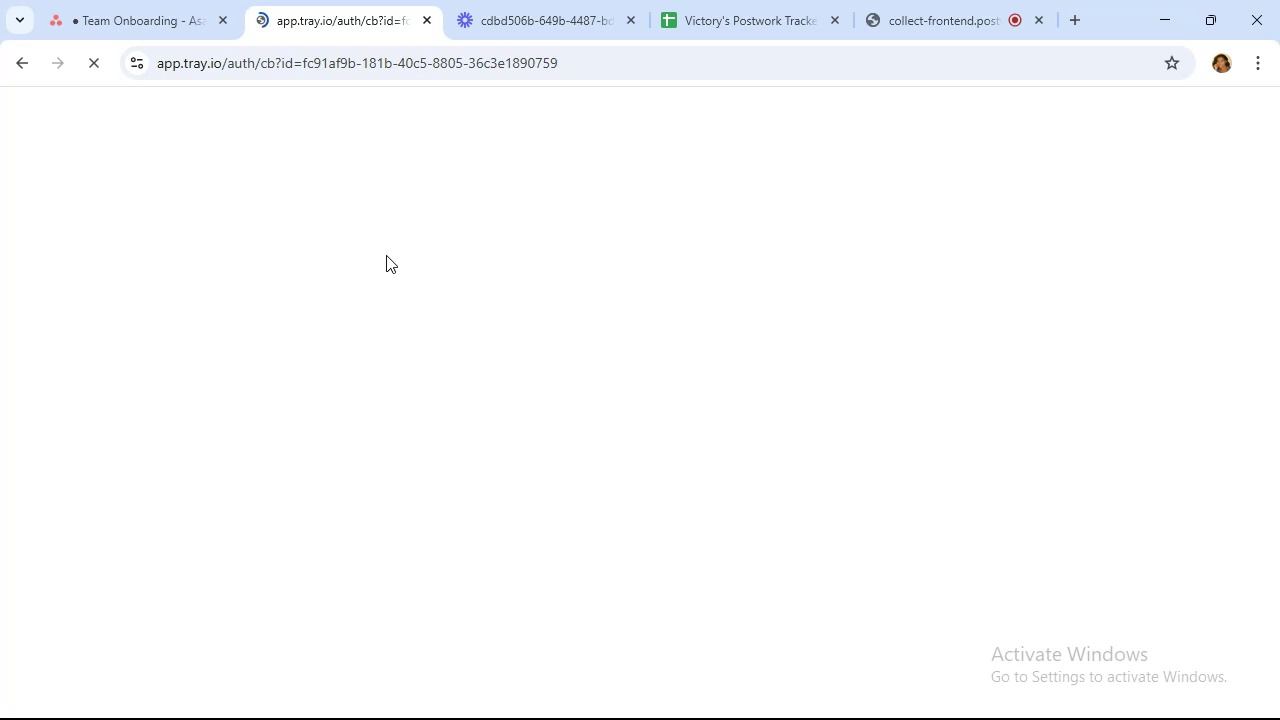 
wait(9.61)
 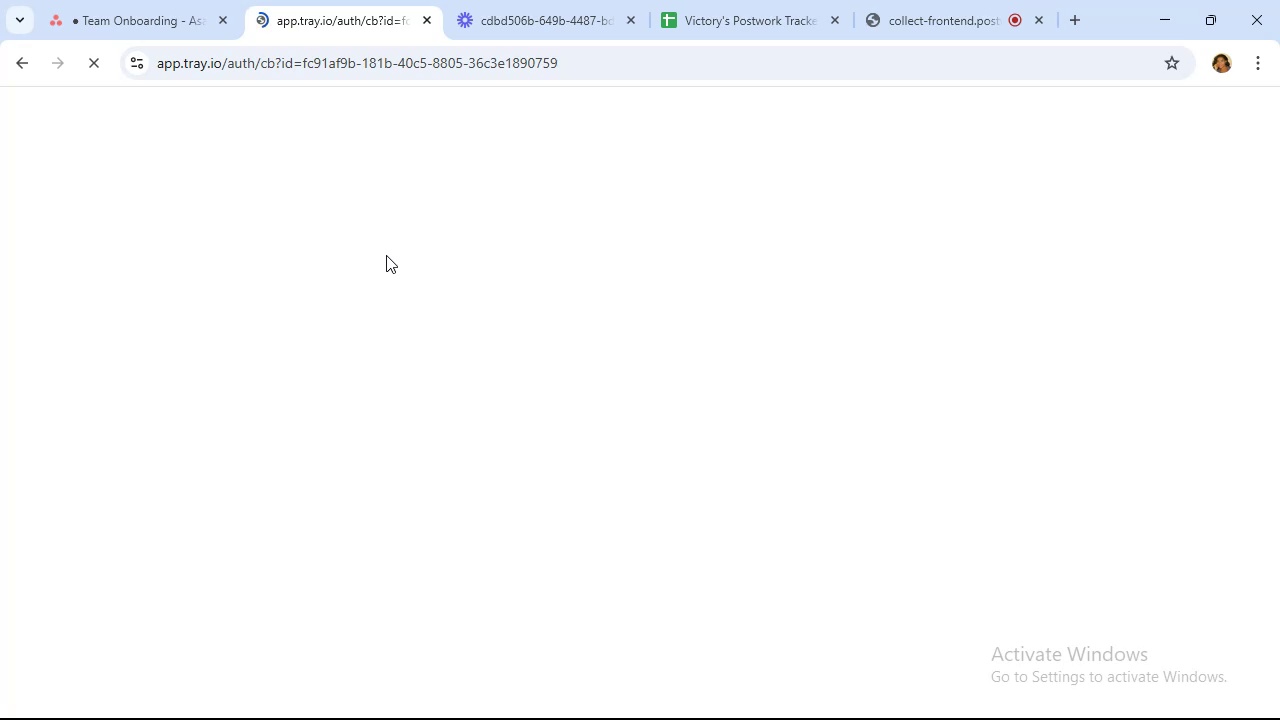 
left_click([102, 242])
 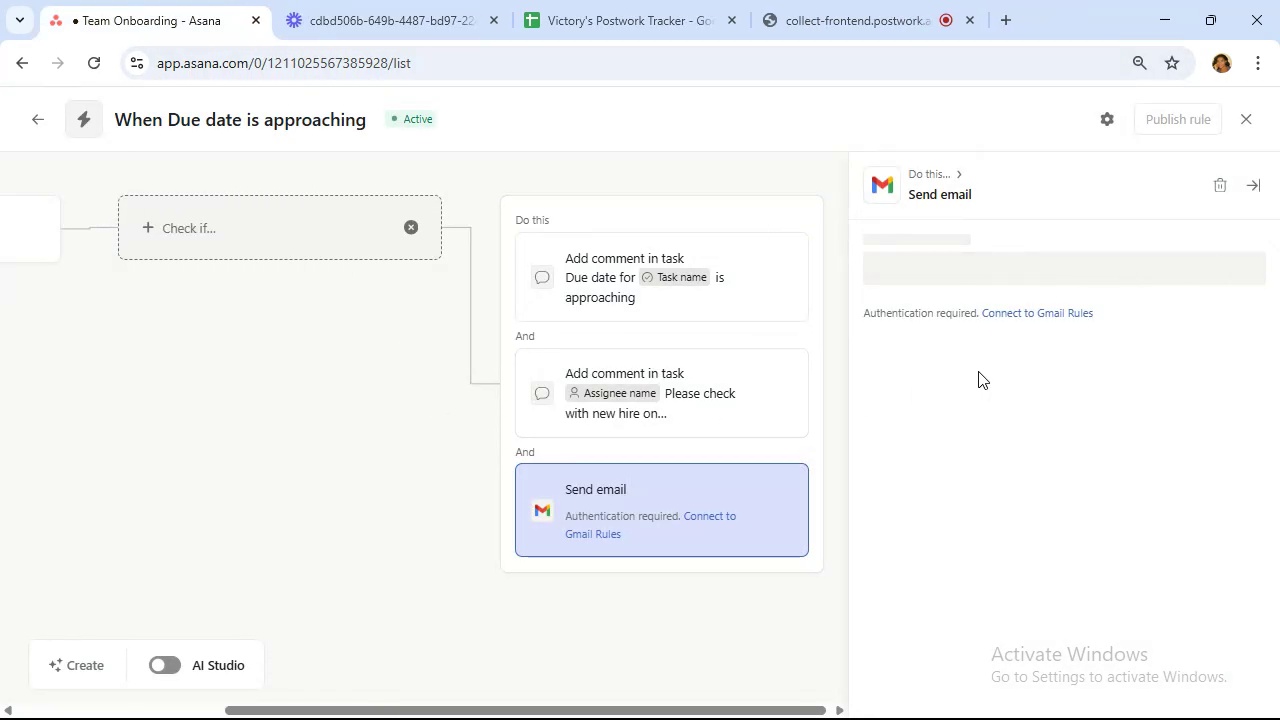 
wait(5.32)
 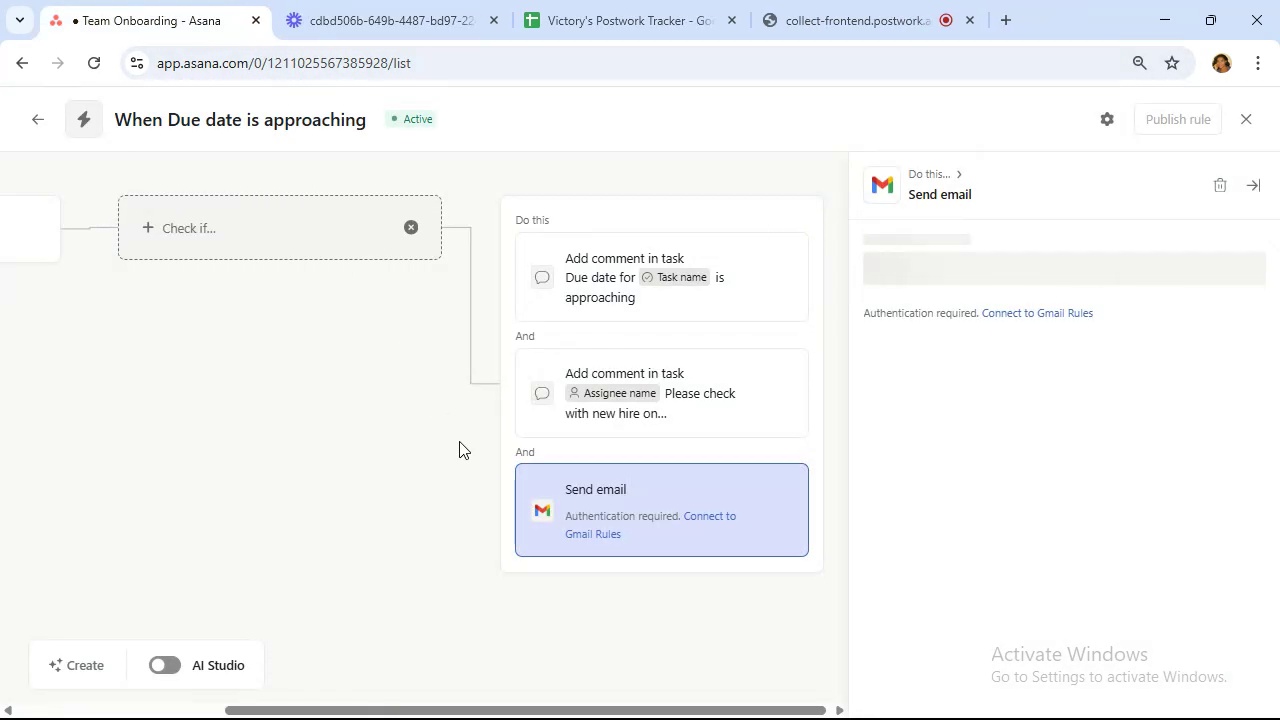 
mouse_move([771, 304])
 